 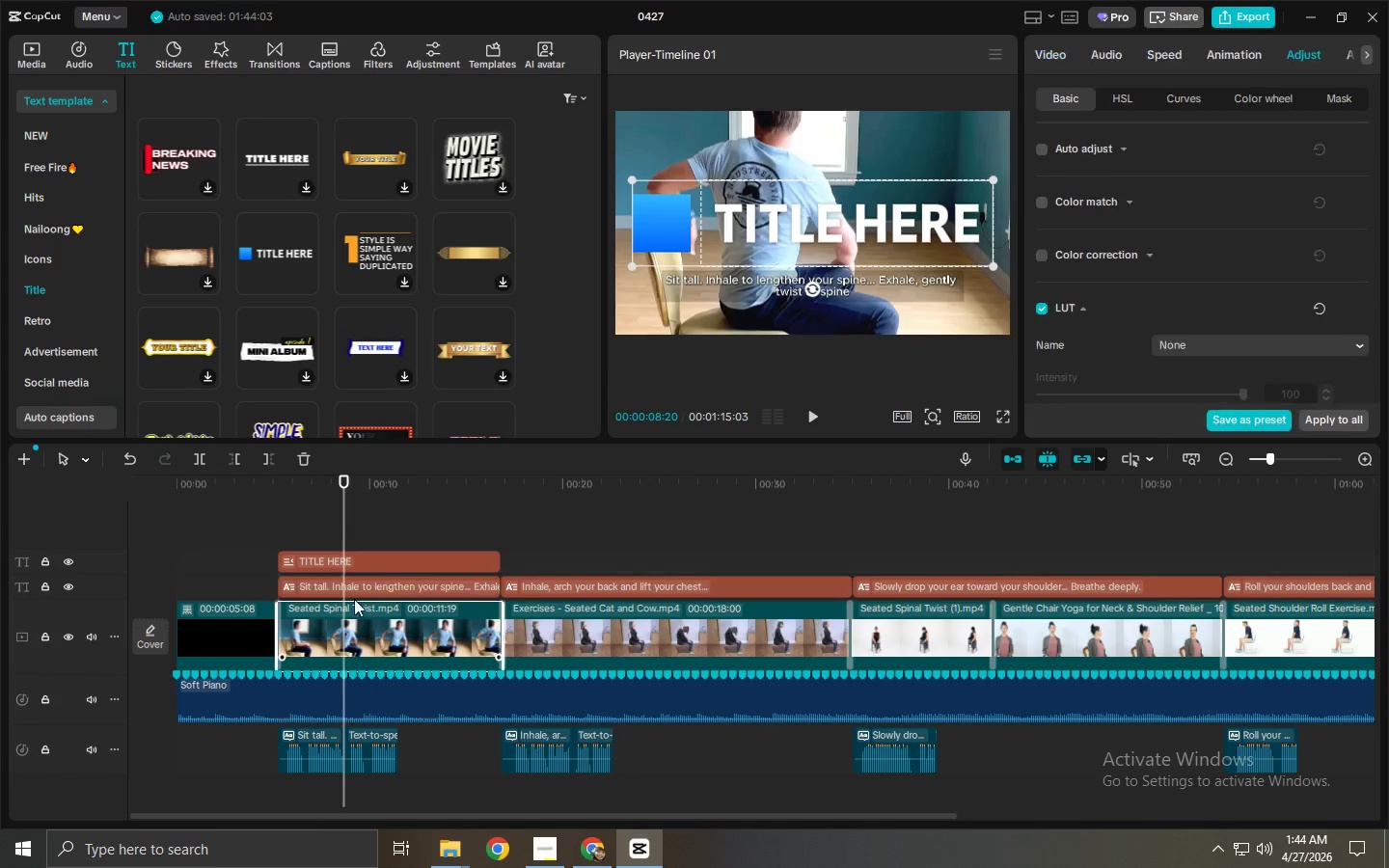 
key(Space)
 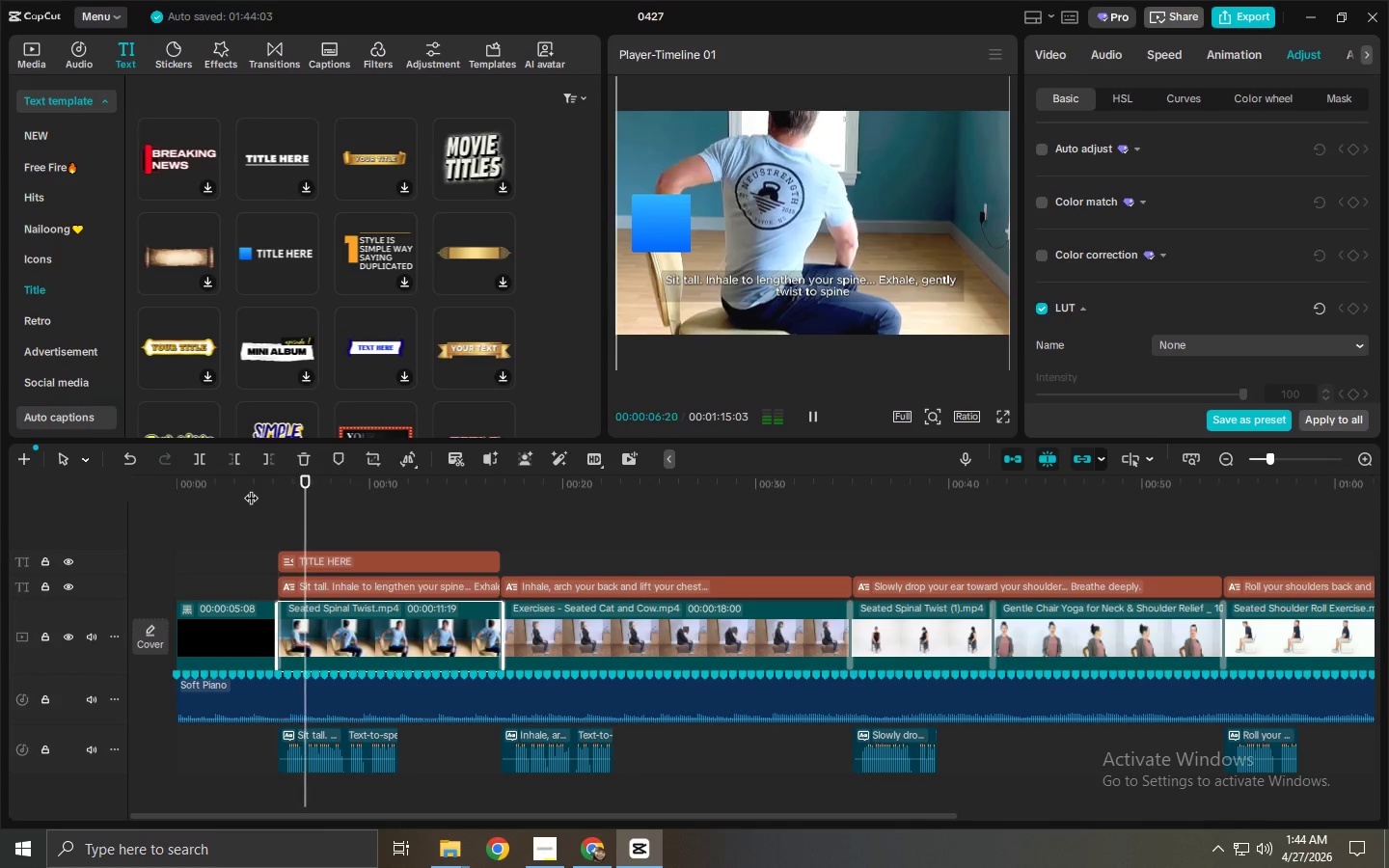 
key(Space)
 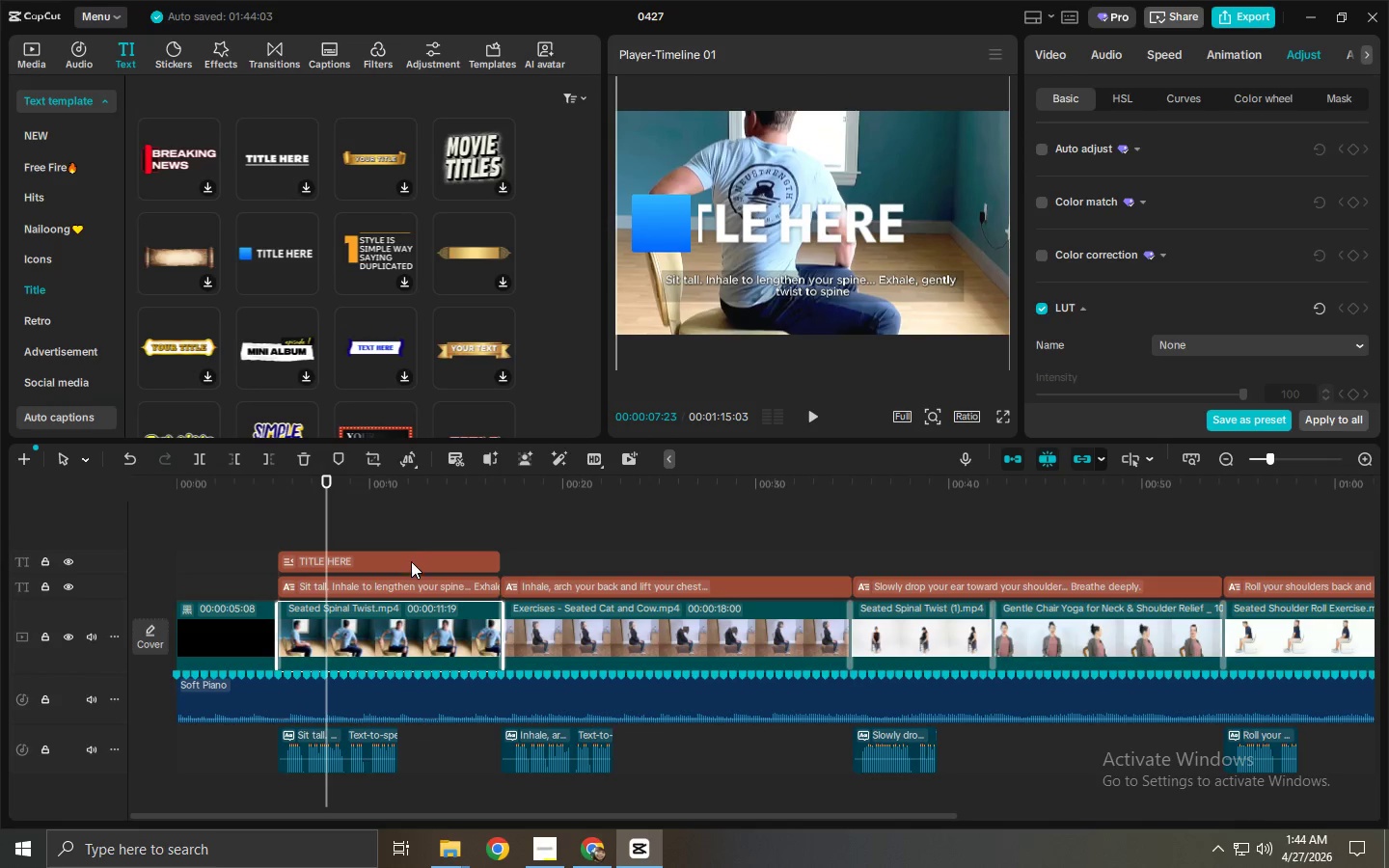 
left_click([412, 561])
 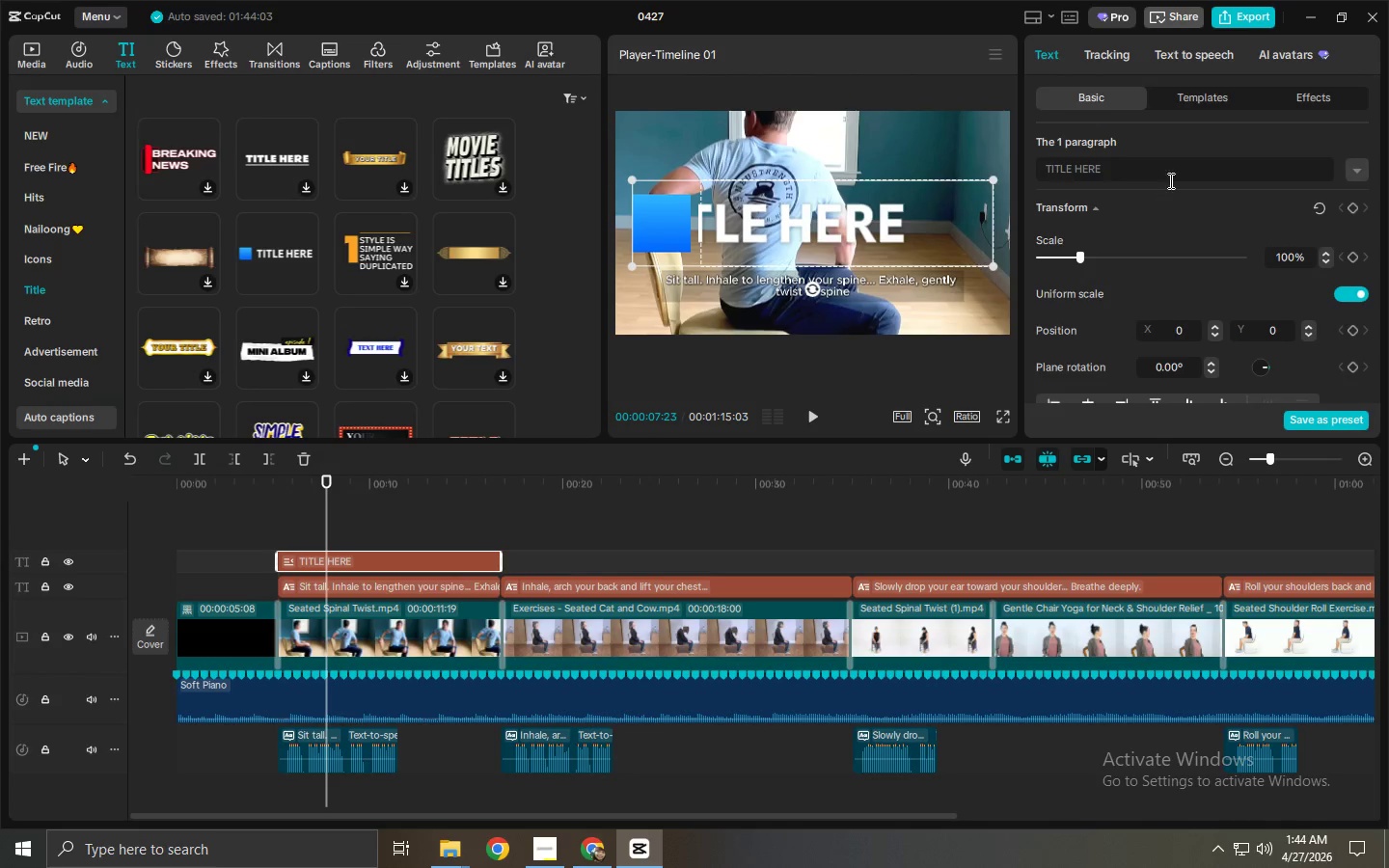 
left_click([1171, 172])
 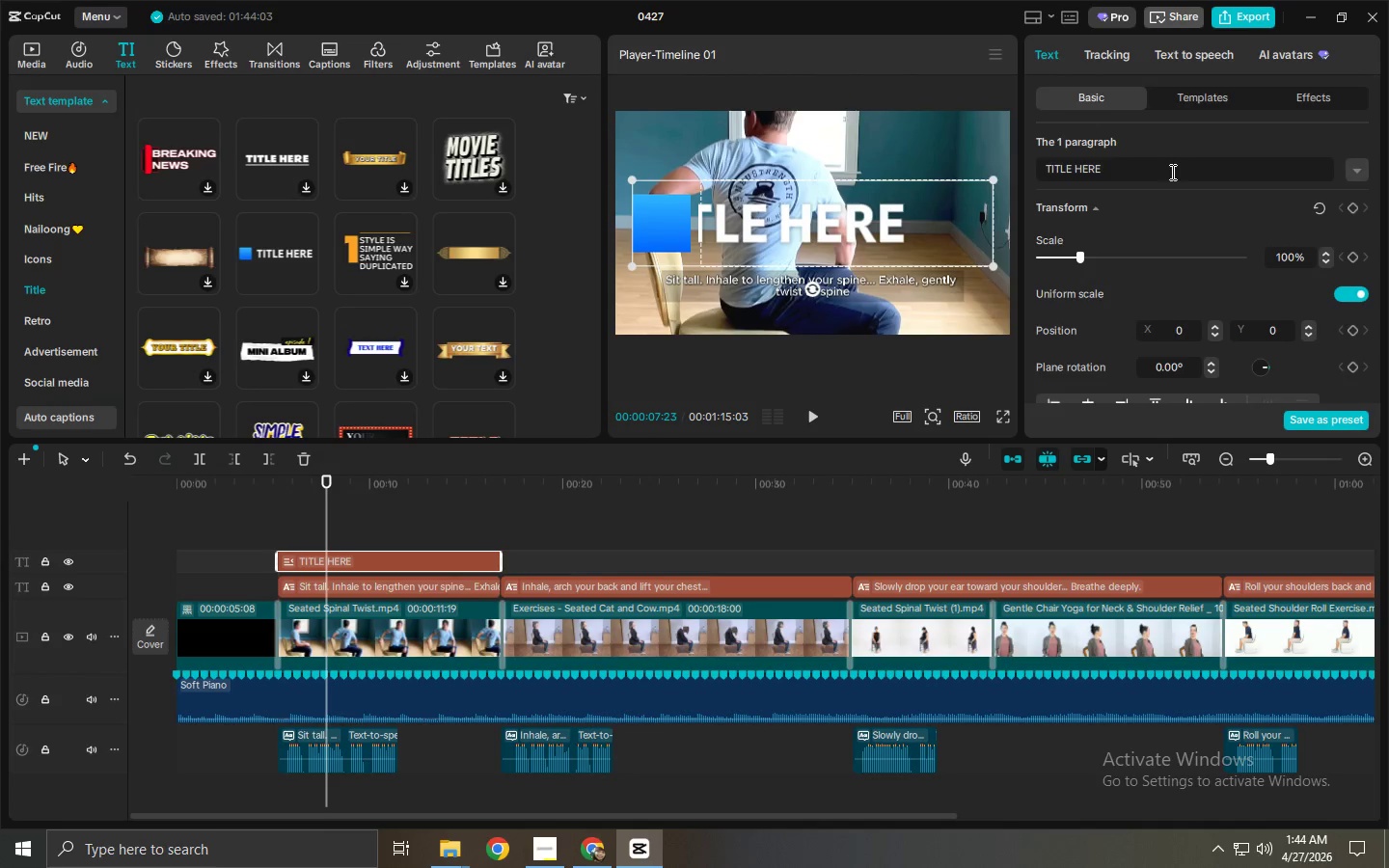 
key(Control+A)
 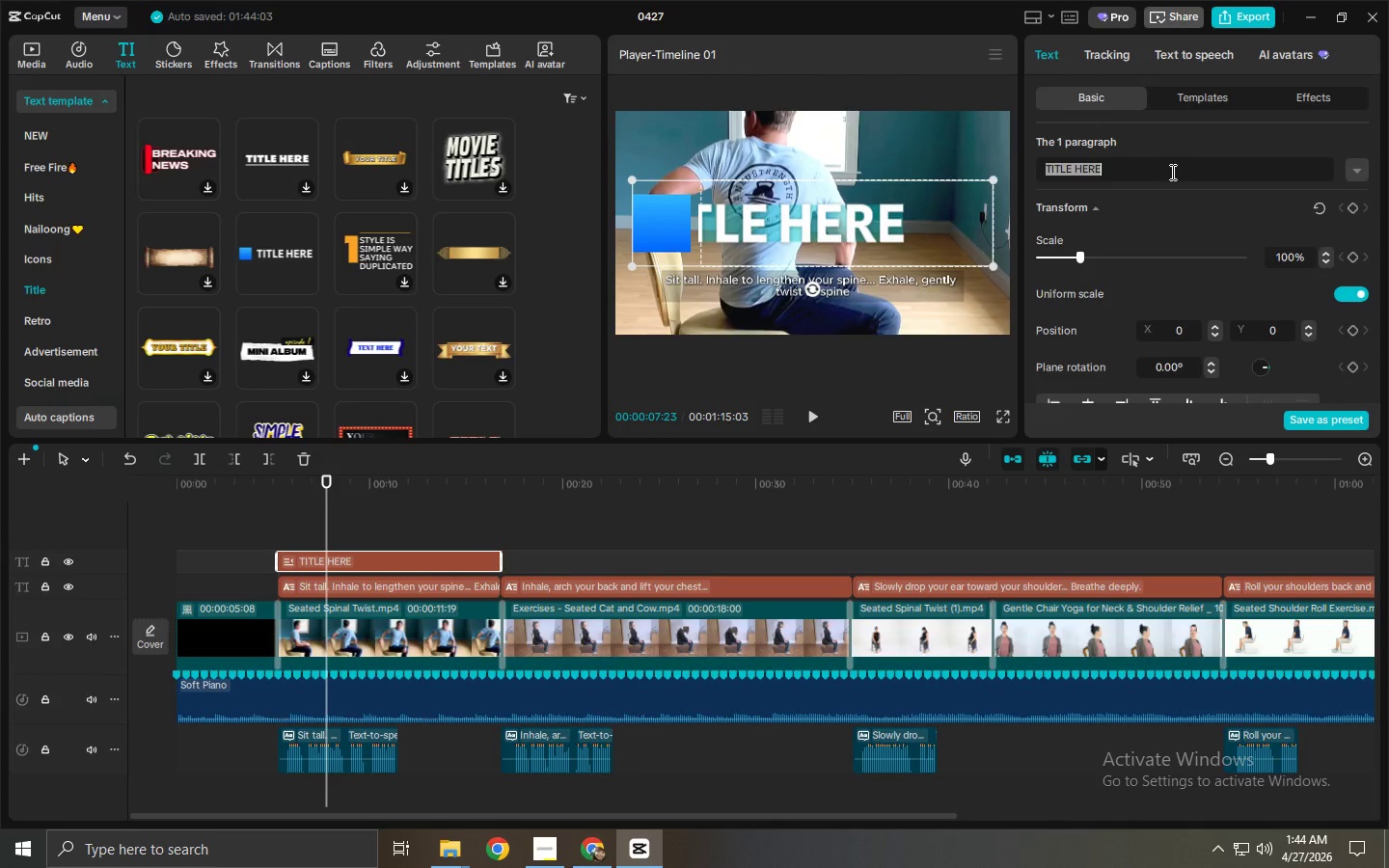 
key(Control+V)
 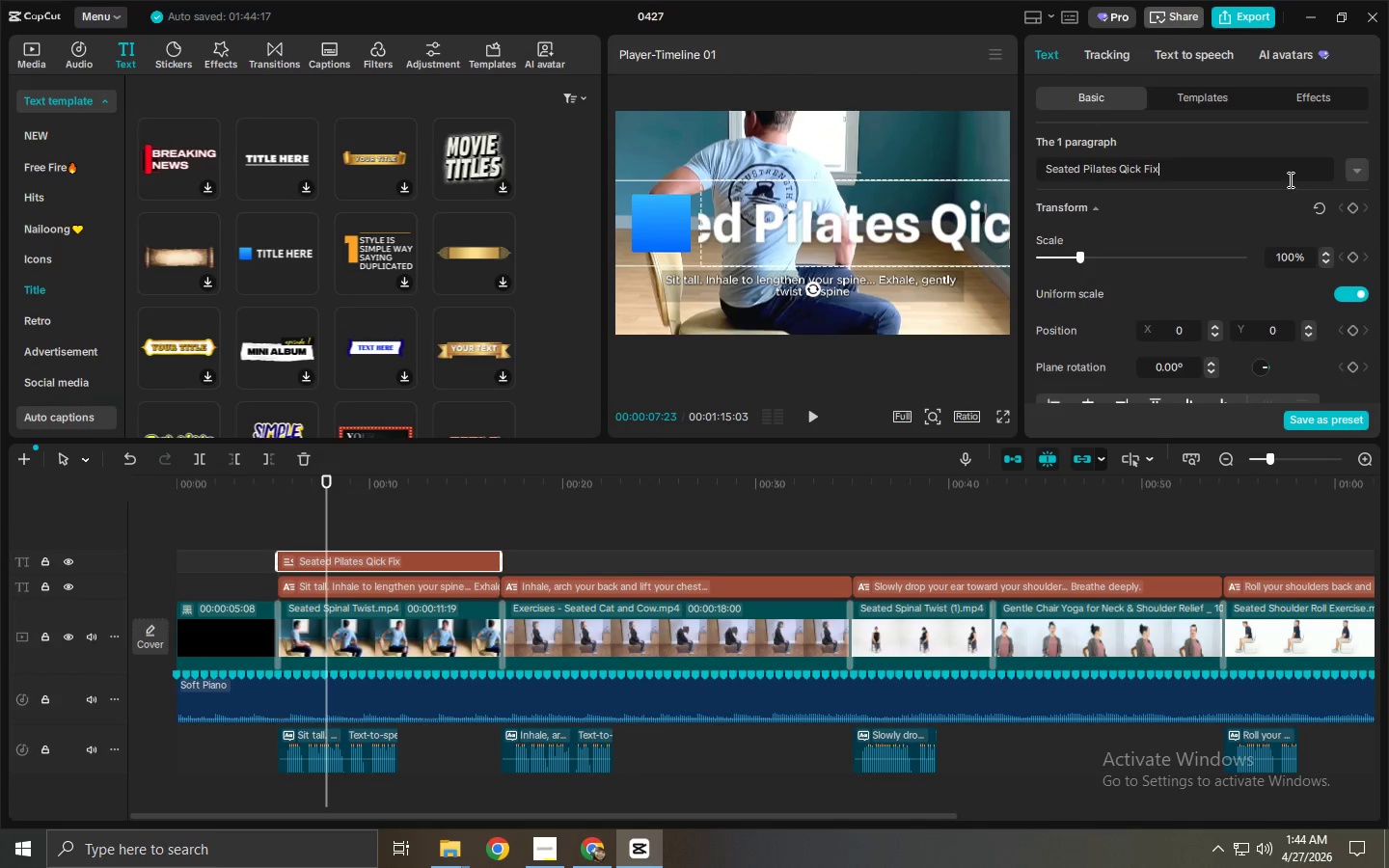 
left_click([1362, 174])
 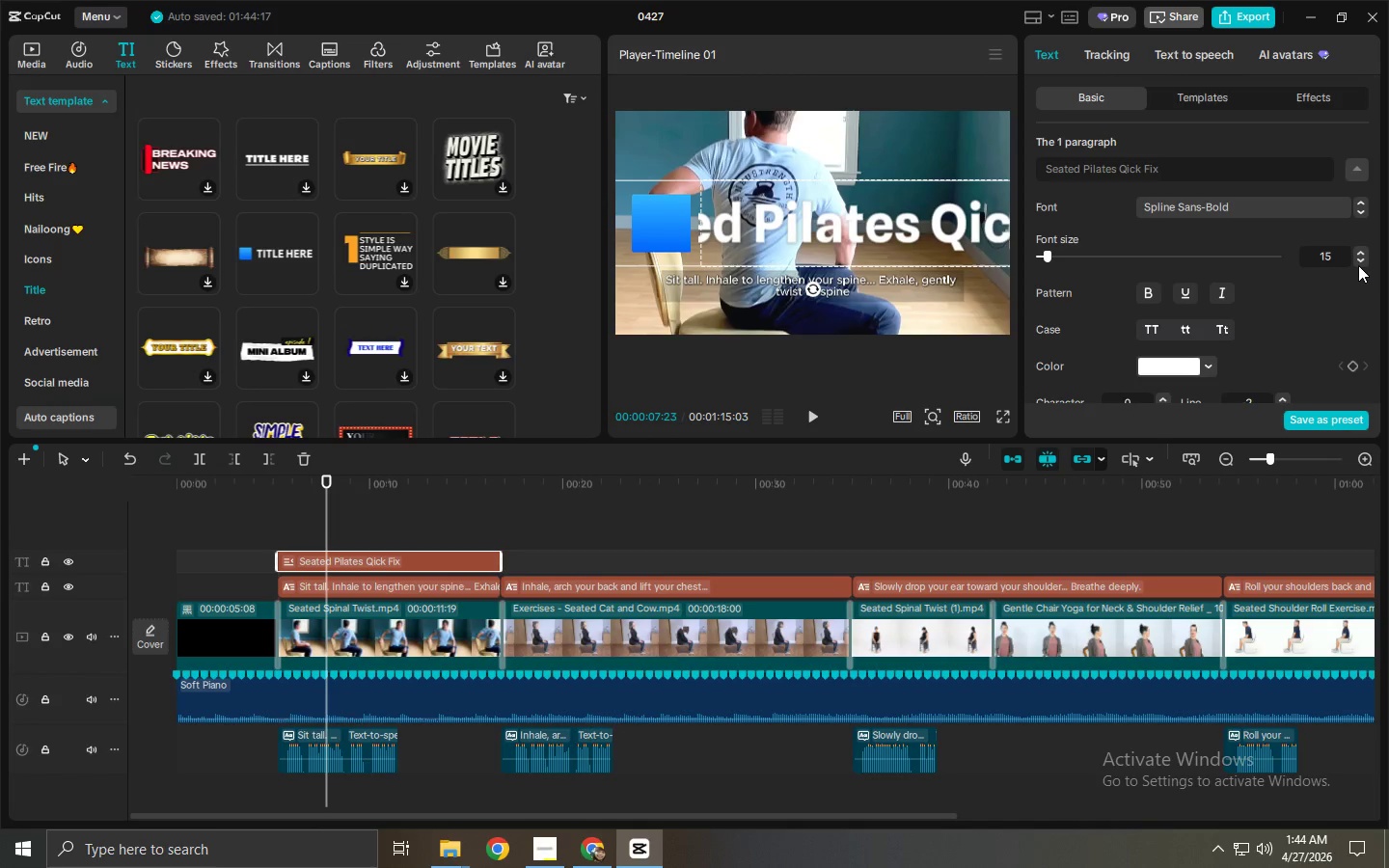 
double_click([1363, 260])
 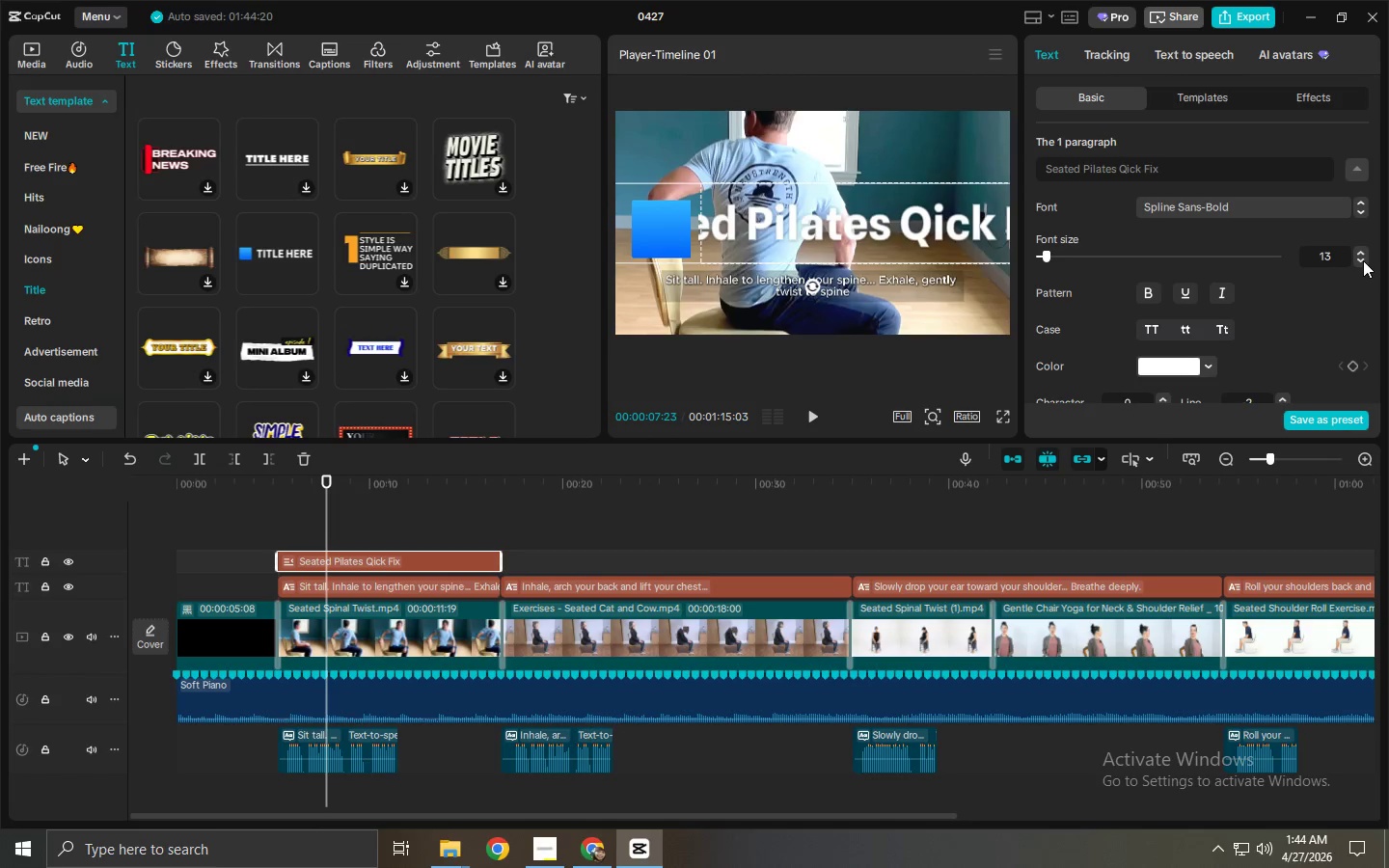 
triple_click([1363, 260])
 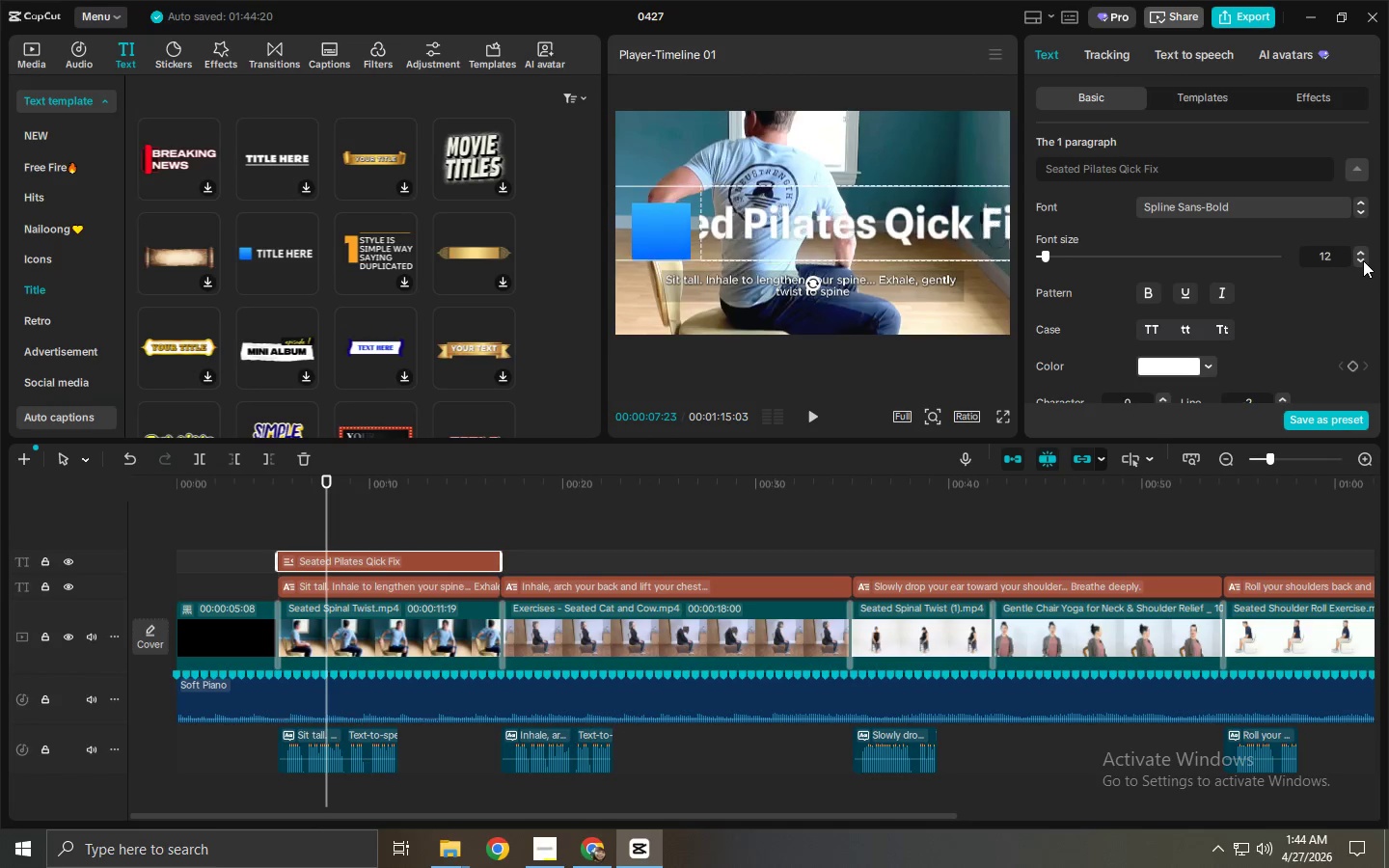 
triple_click([1363, 260])
 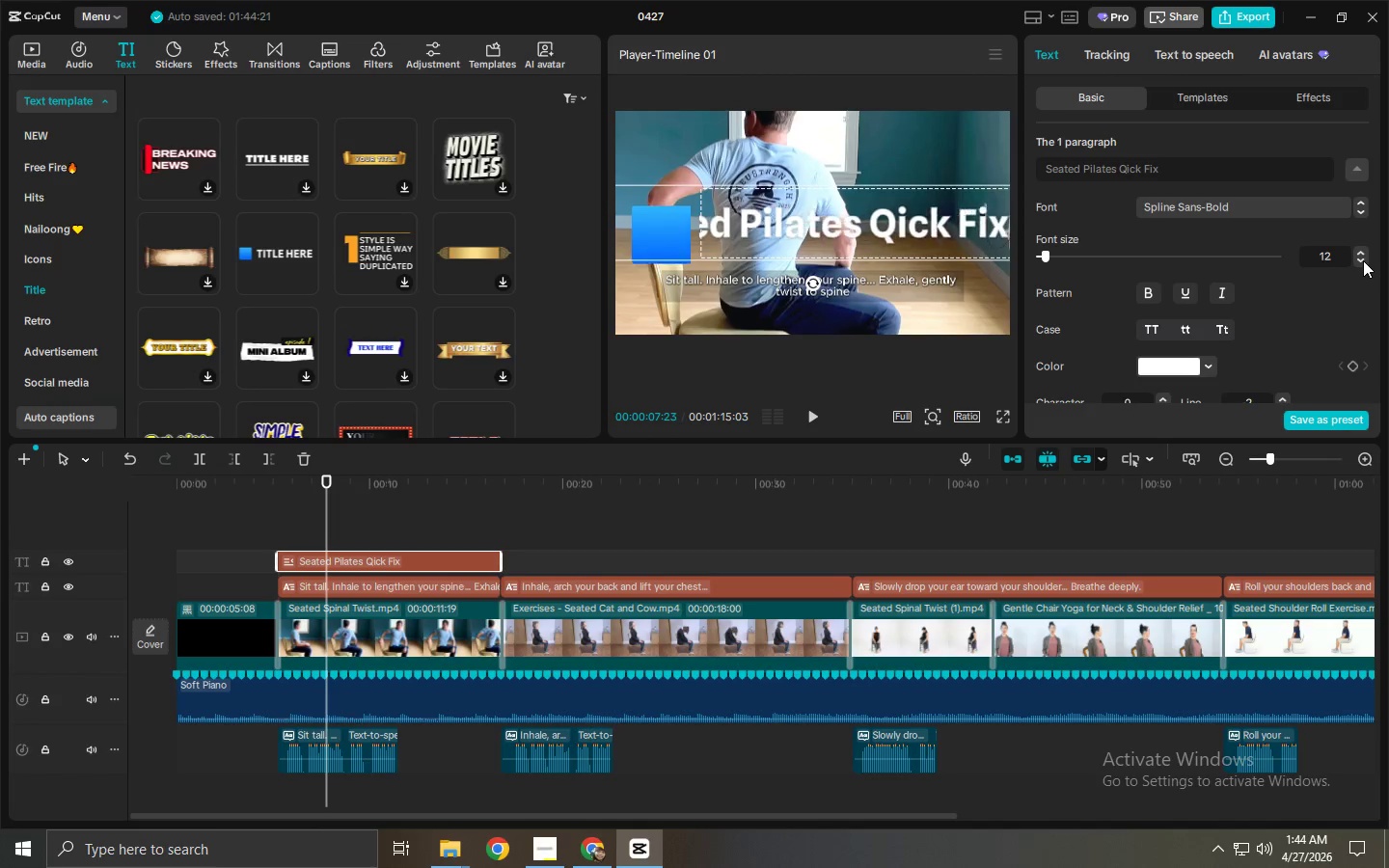 
triple_click([1363, 260])
 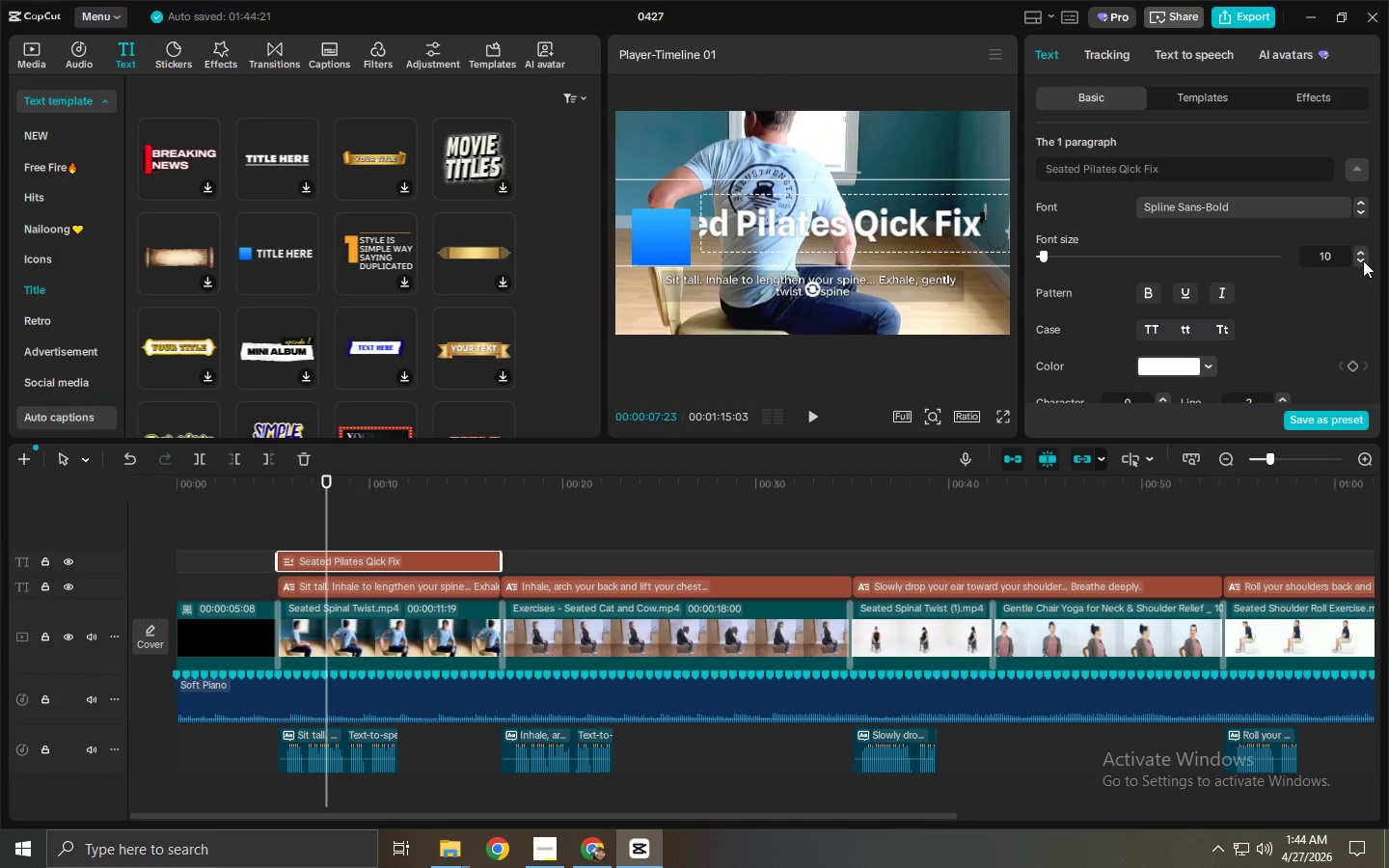 
triple_click([1363, 260])
 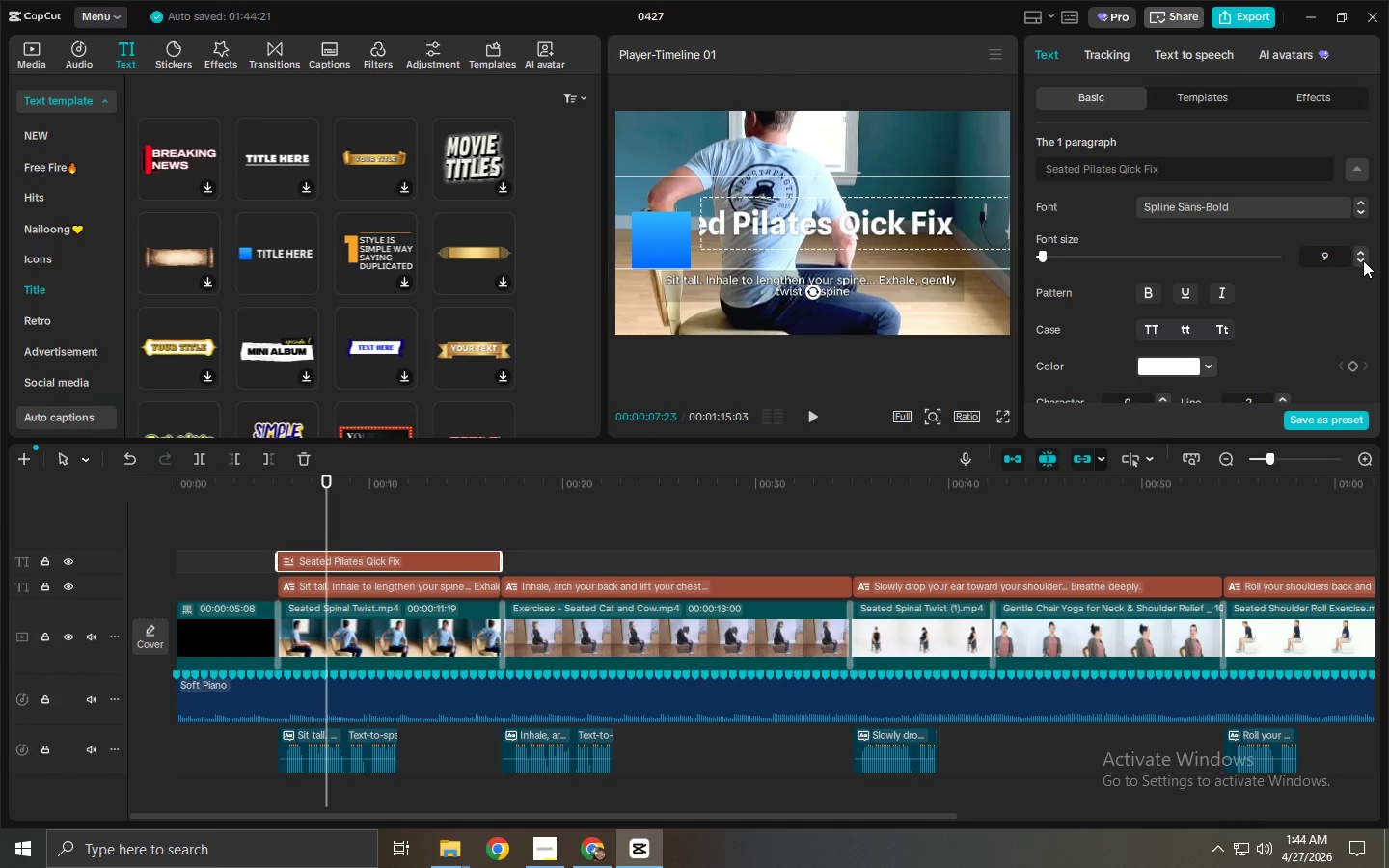 
triple_click([1363, 260])
 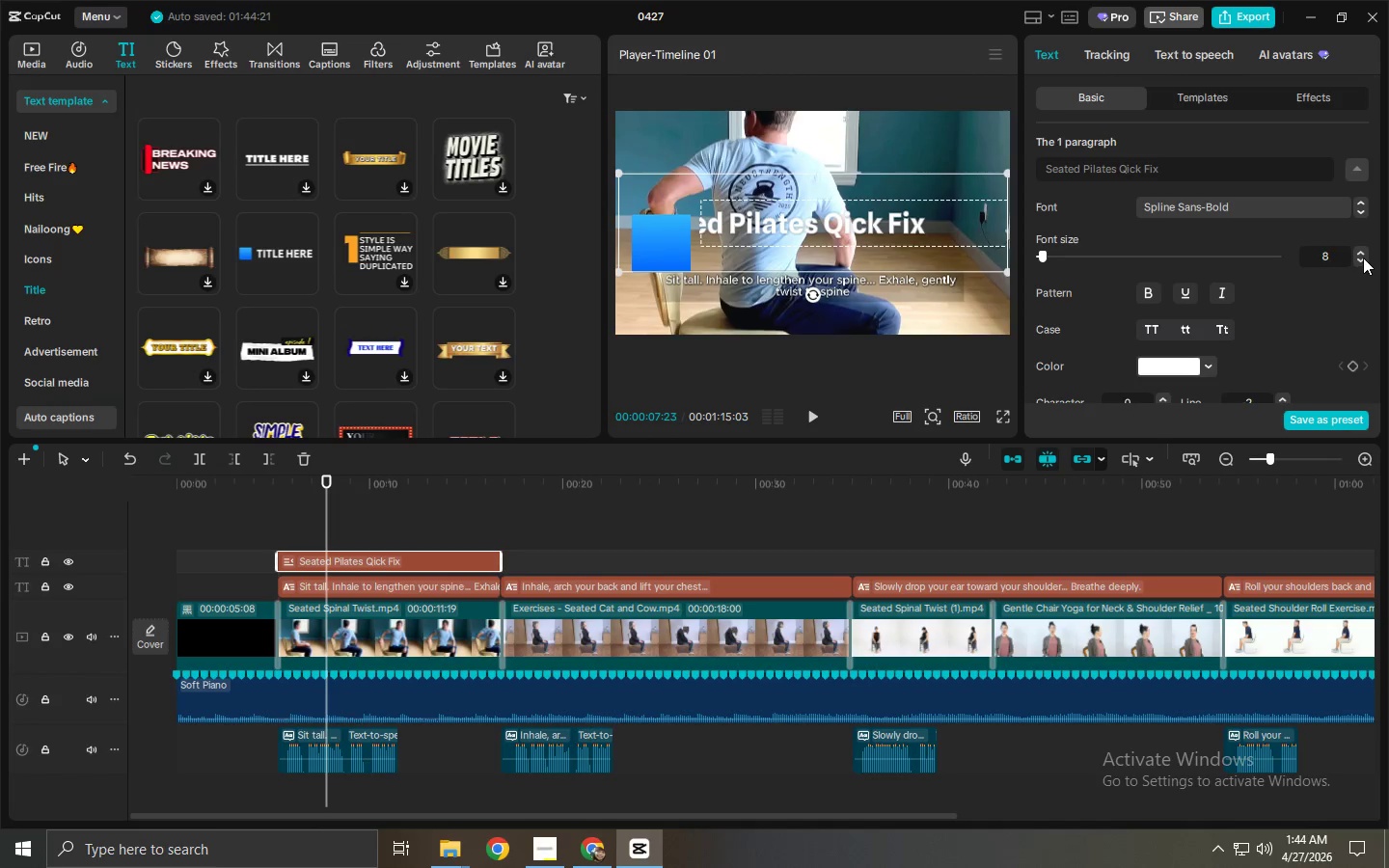 
triple_click([1363, 258])
 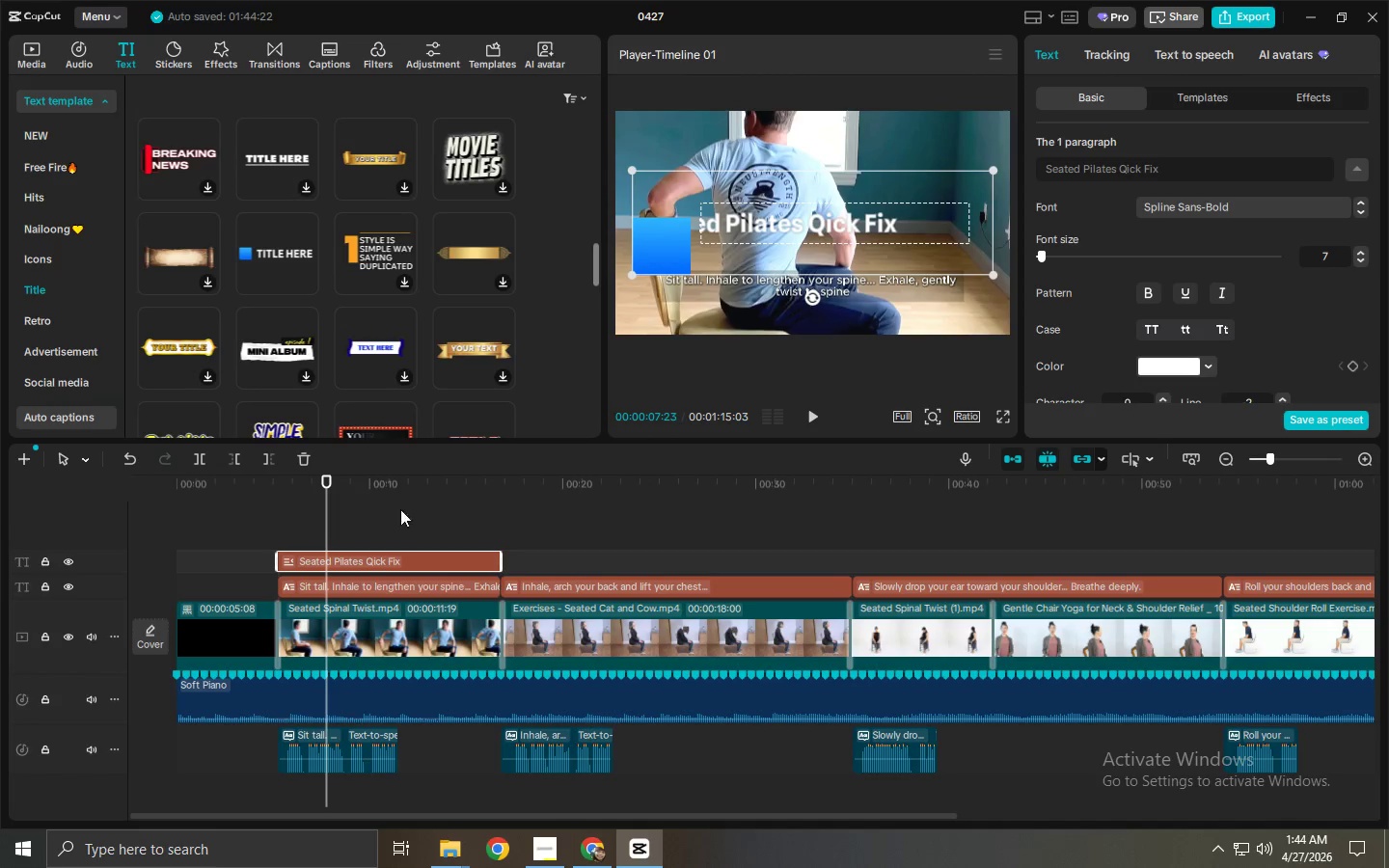 
left_click_drag(start_coordinate=[340, 502], to_coordinate=[253, 502])
 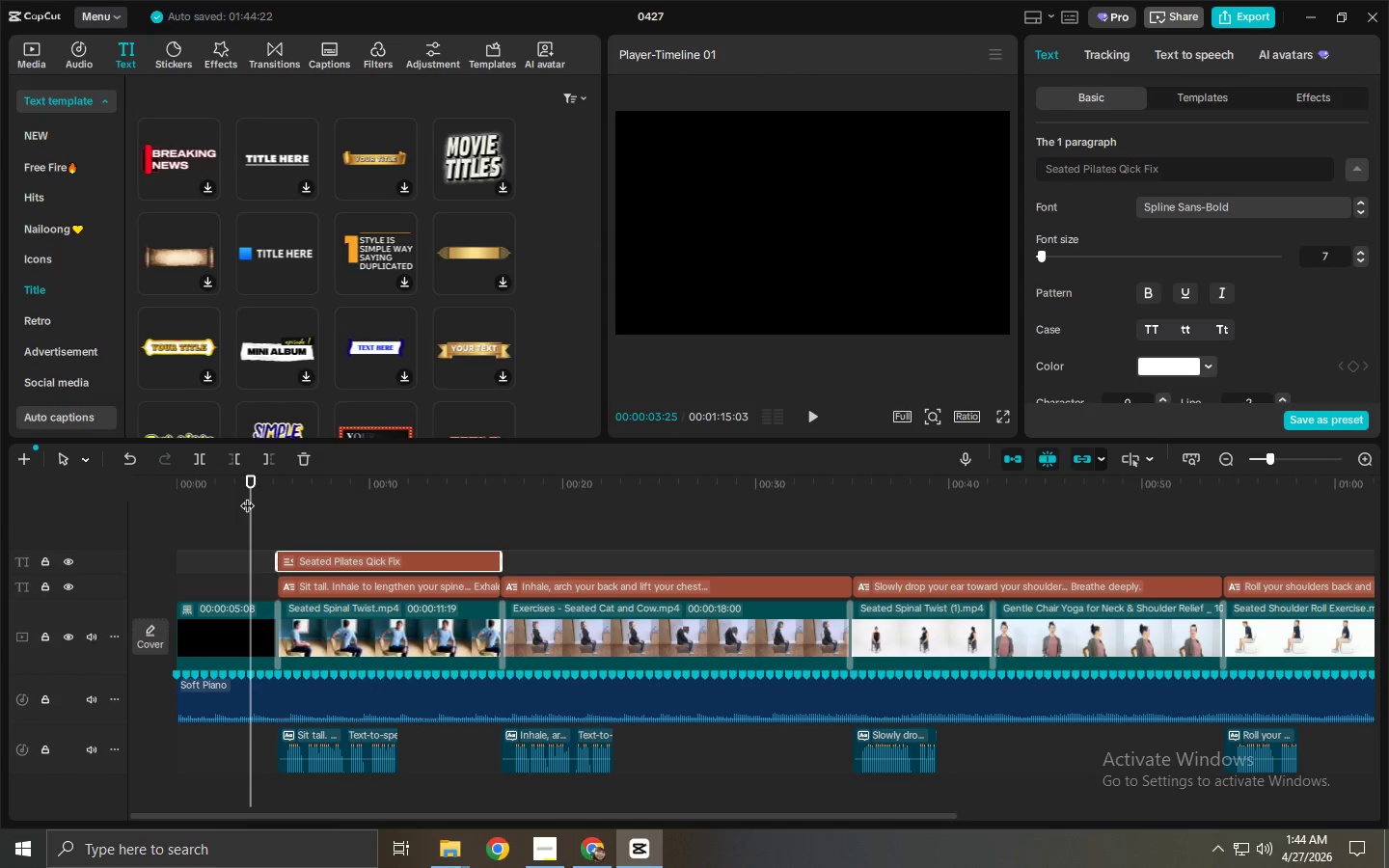 
key(Space)
 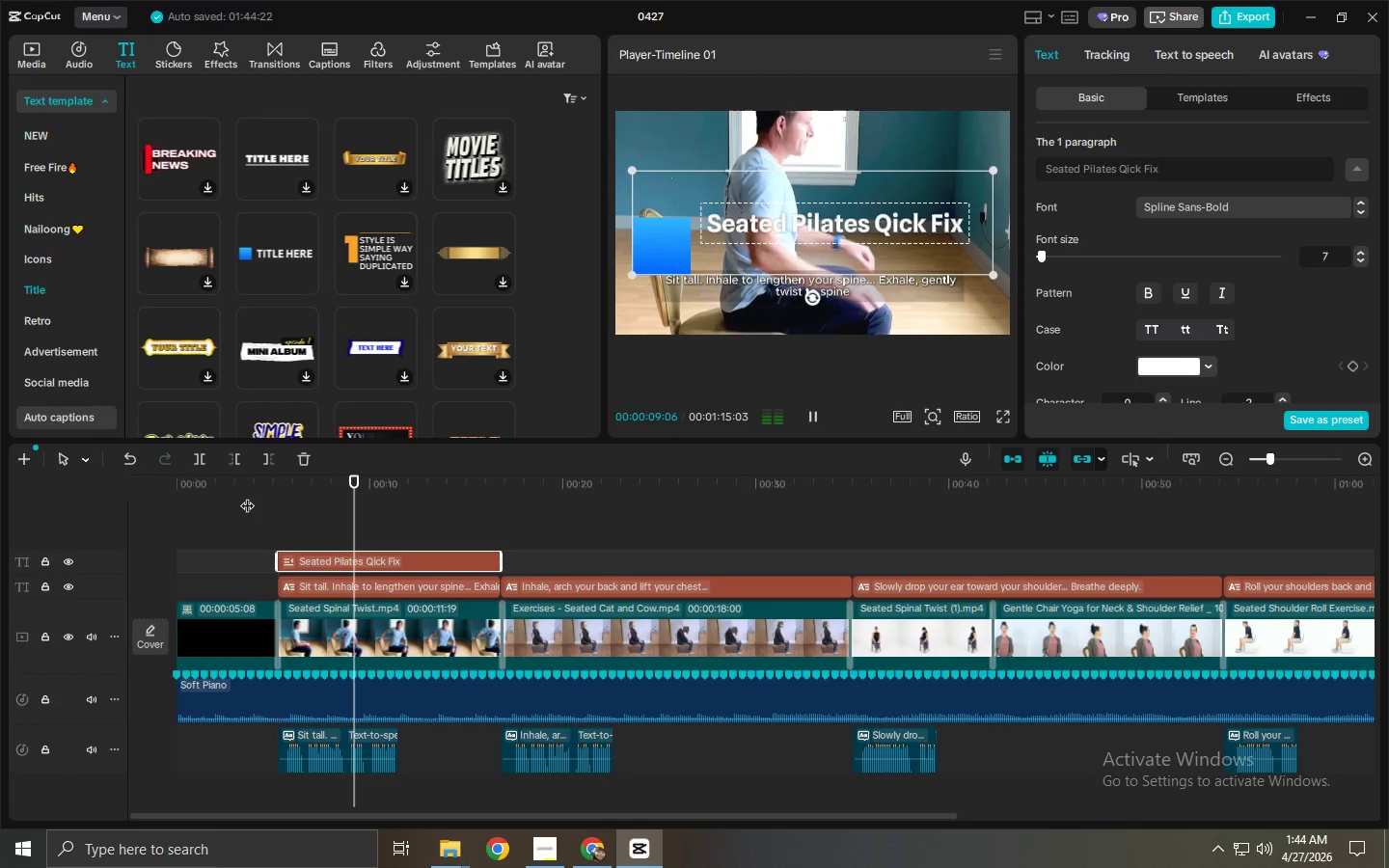 
wait(7.27)
 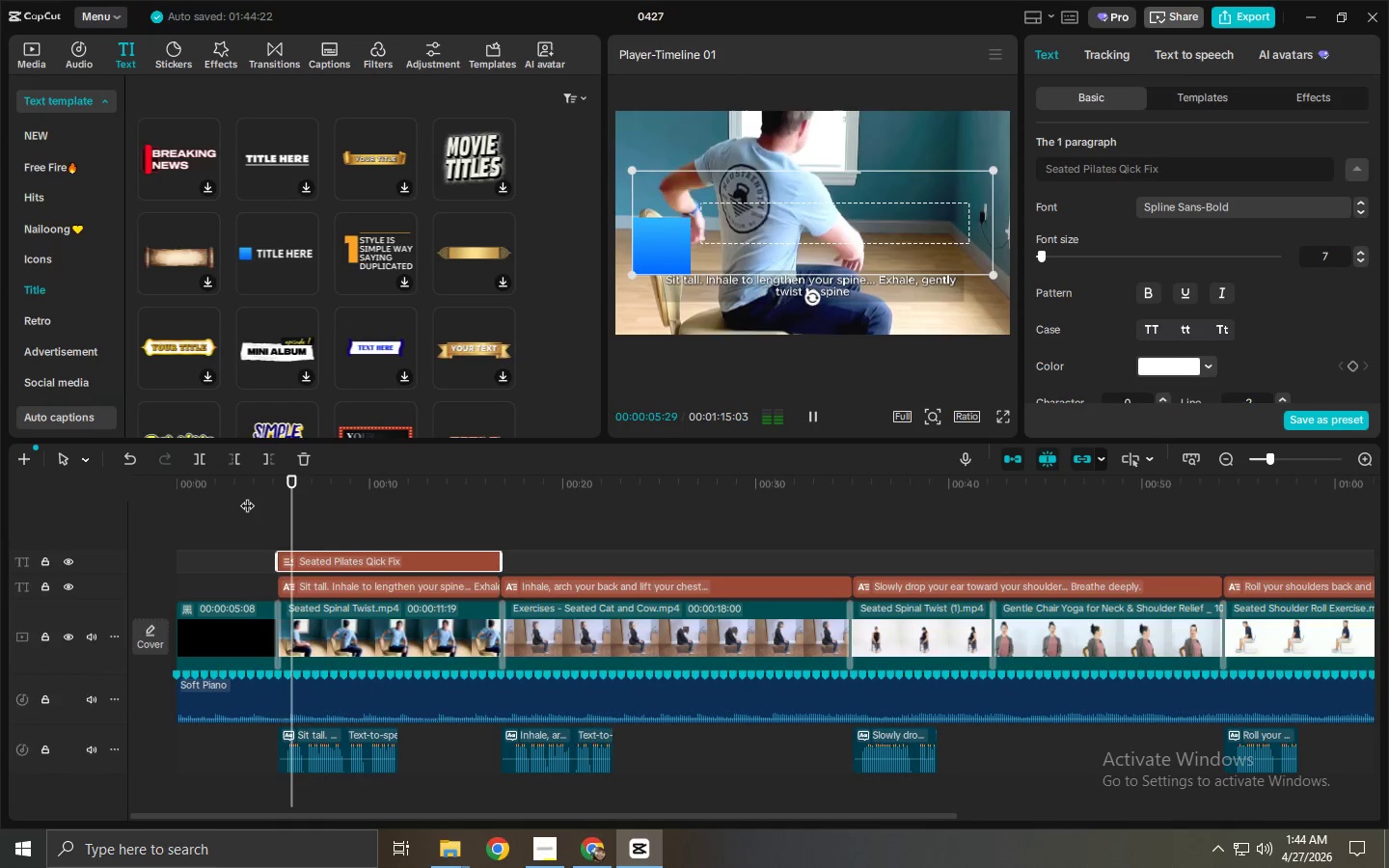 
left_click([647, 249])
 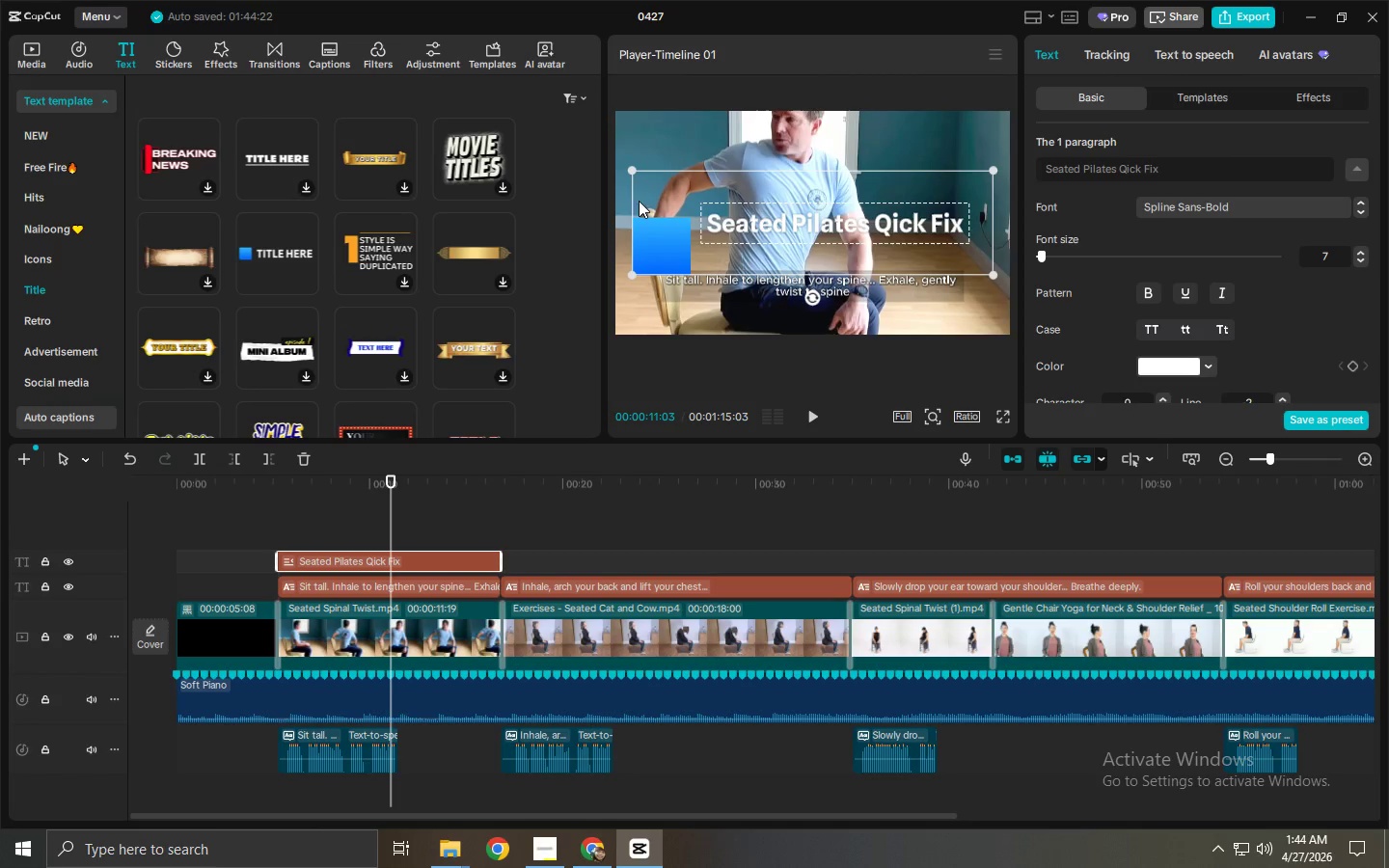 
left_click_drag(start_coordinate=[629, 169], to_coordinate=[628, 182])
 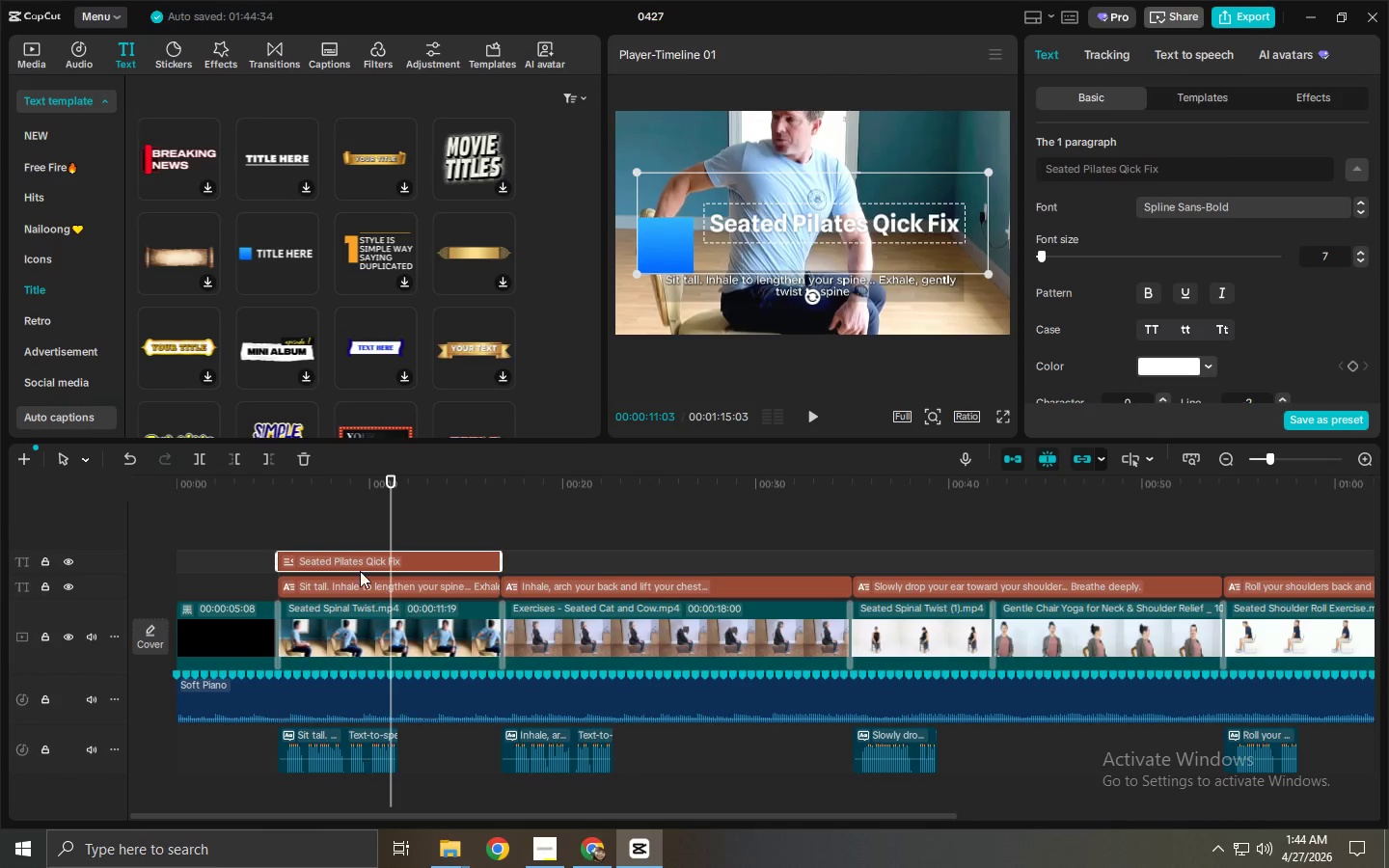 
left_click([360, 567])
 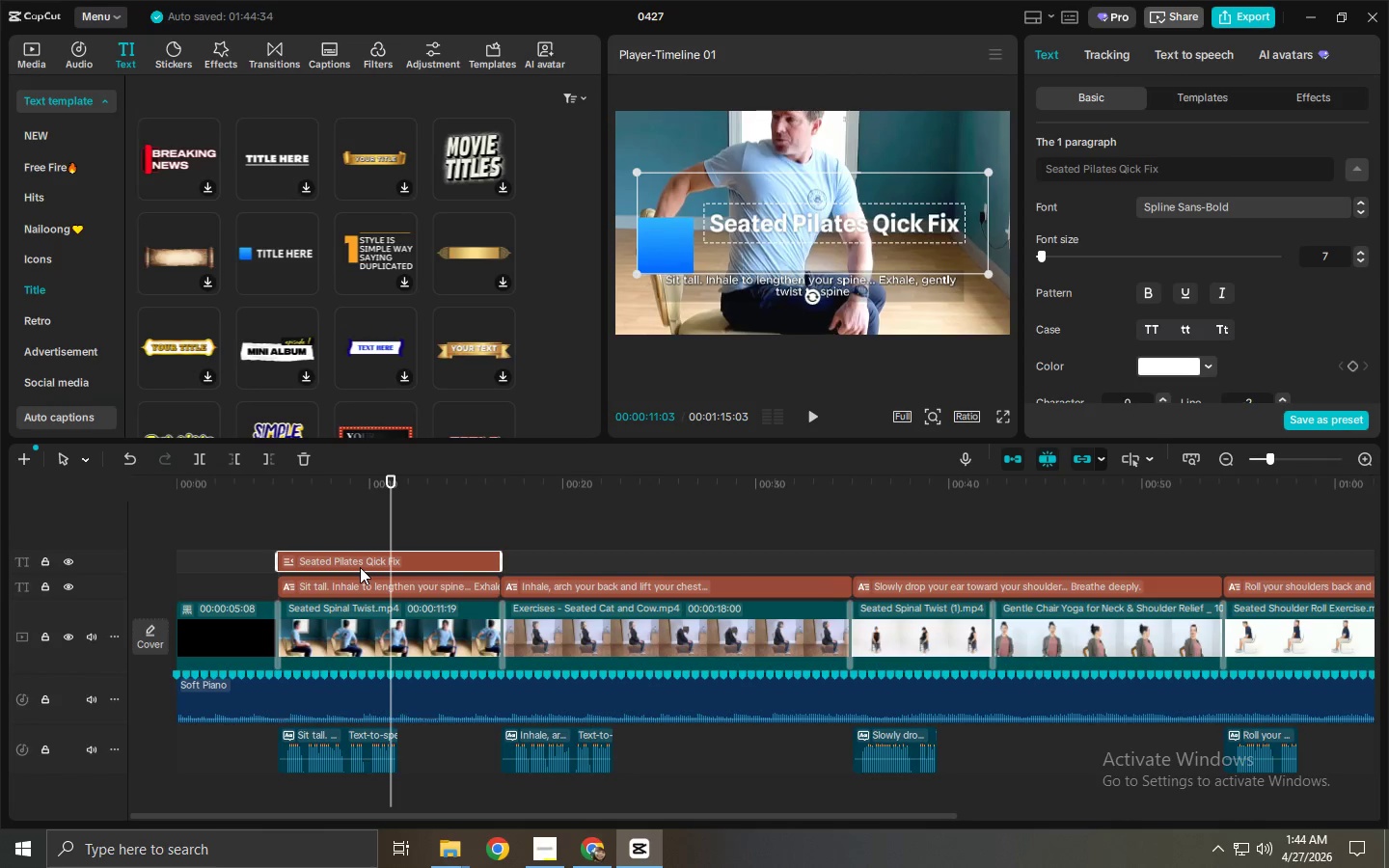 
key(Delete)
 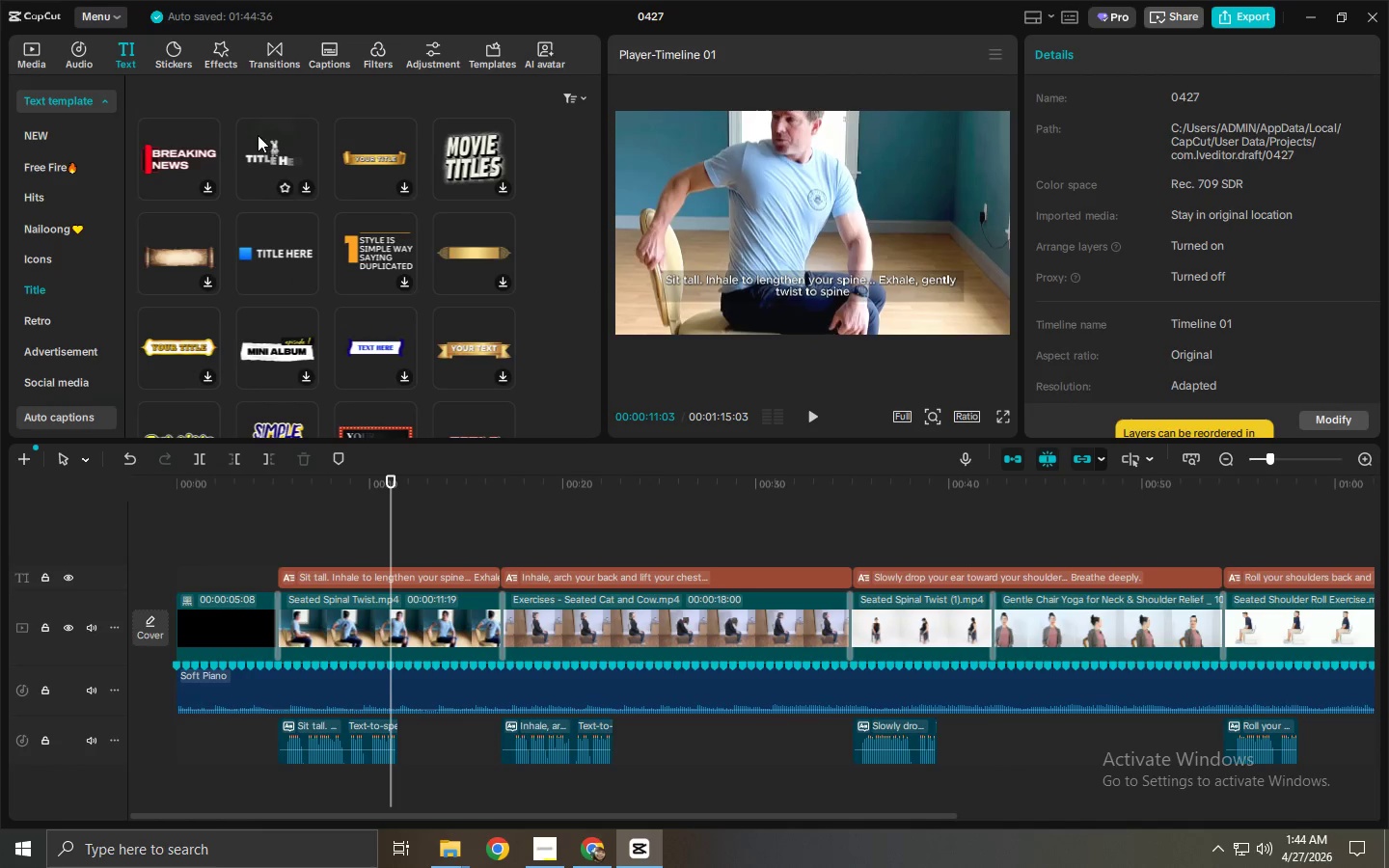 
wait(6.12)
 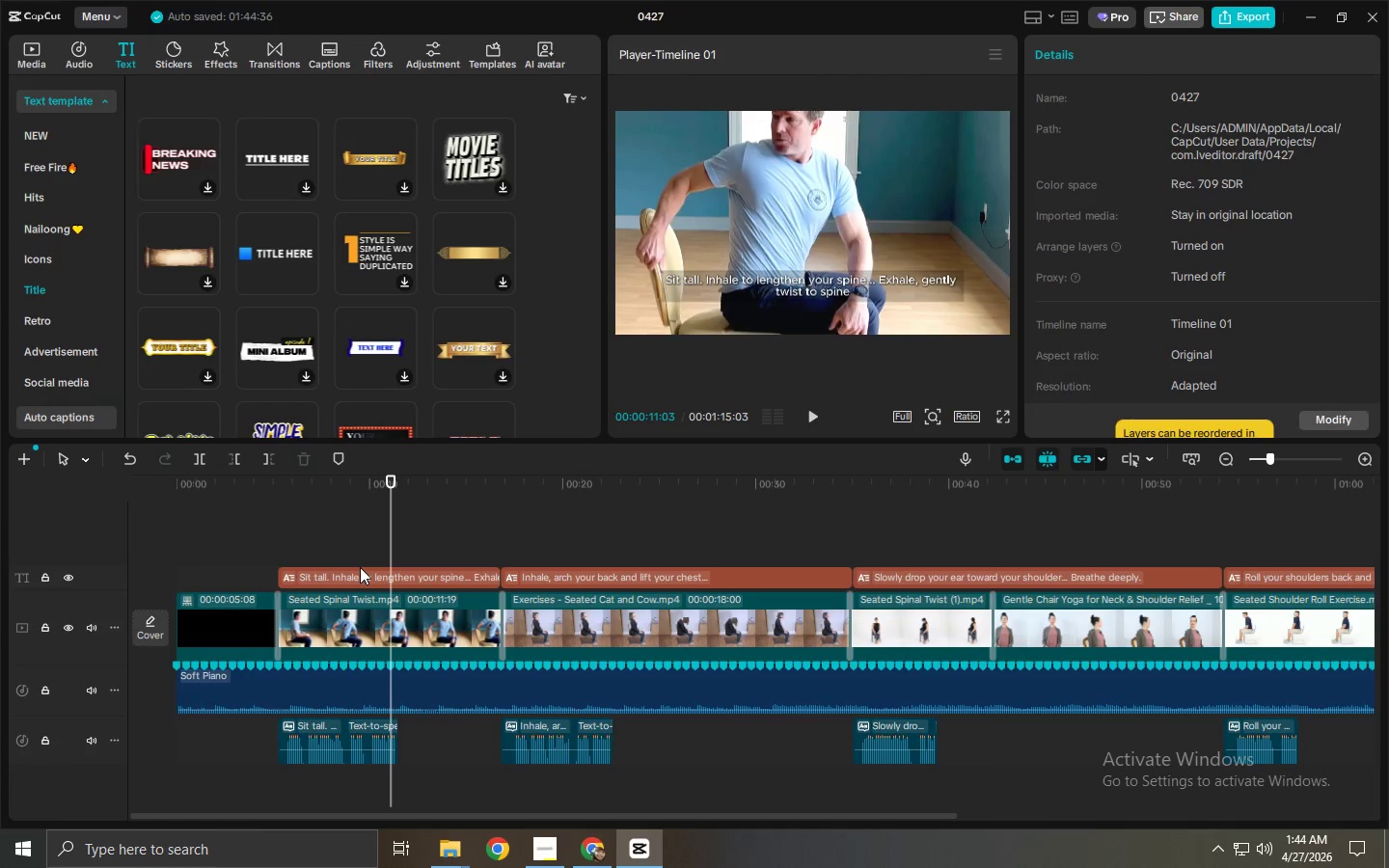 
scroll: coordinate [308, 339], scroll_direction: down, amount: 6.0
 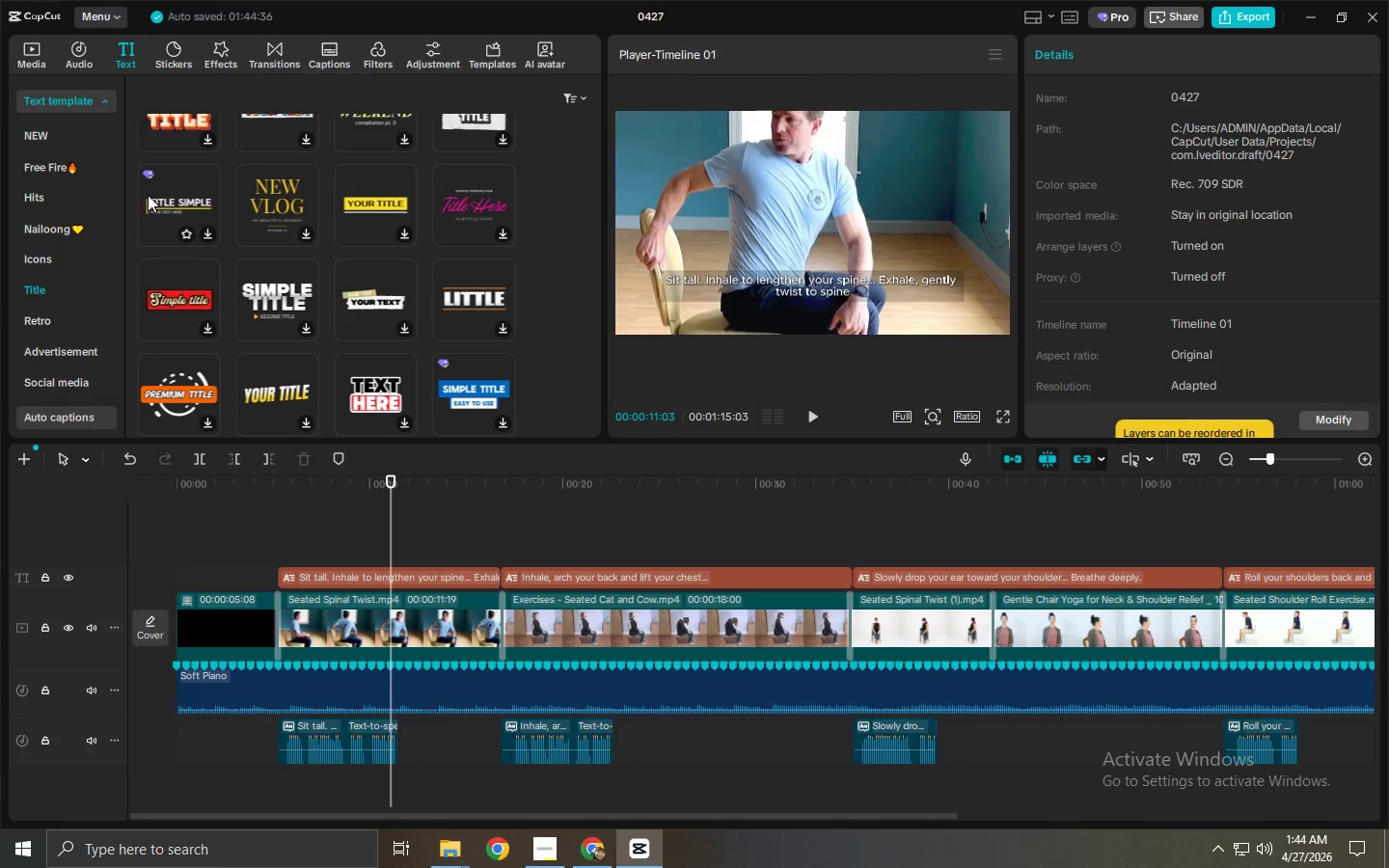 
left_click_drag(start_coordinate=[156, 202], to_coordinate=[294, 547])
 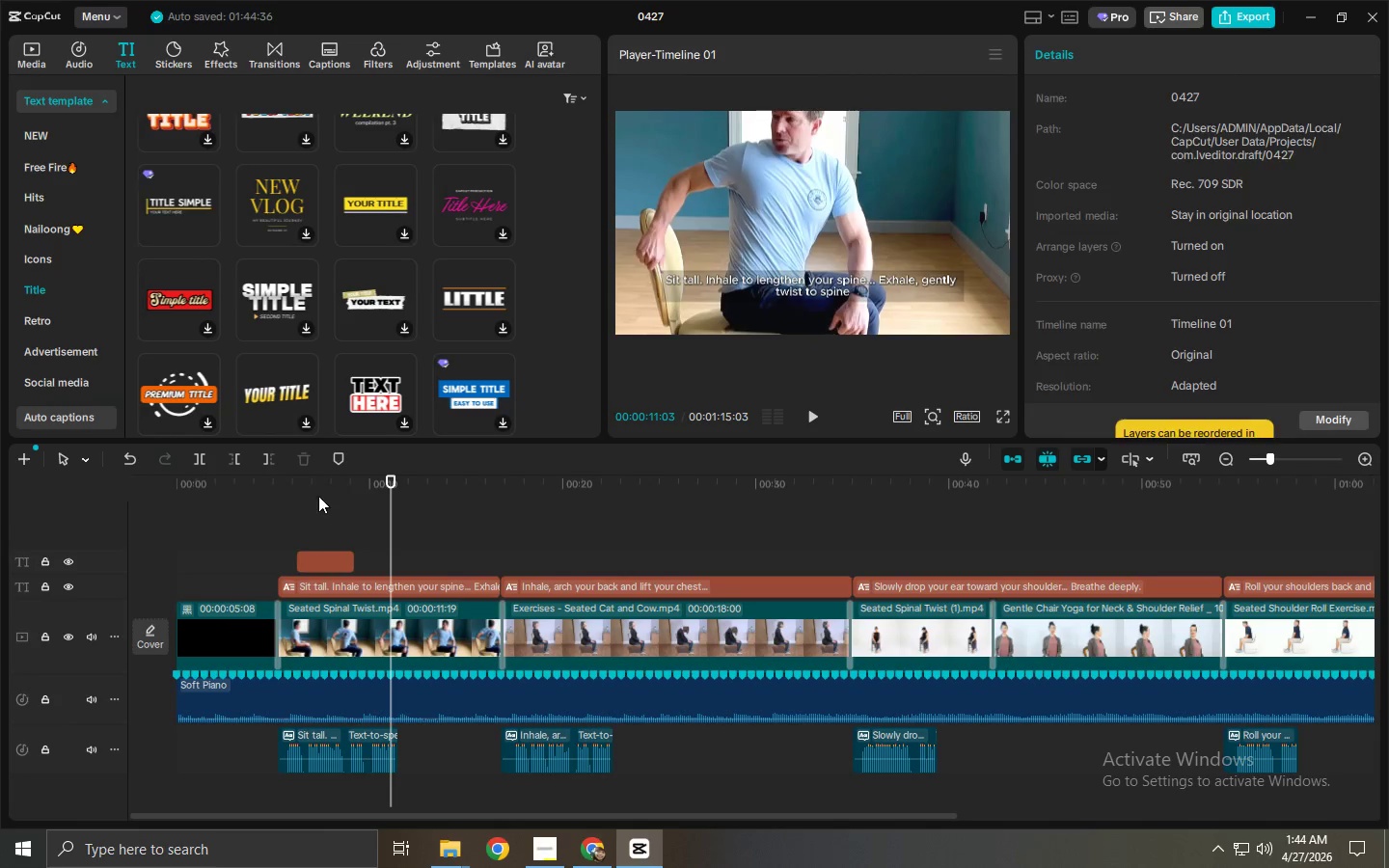 
left_click([320, 475])
 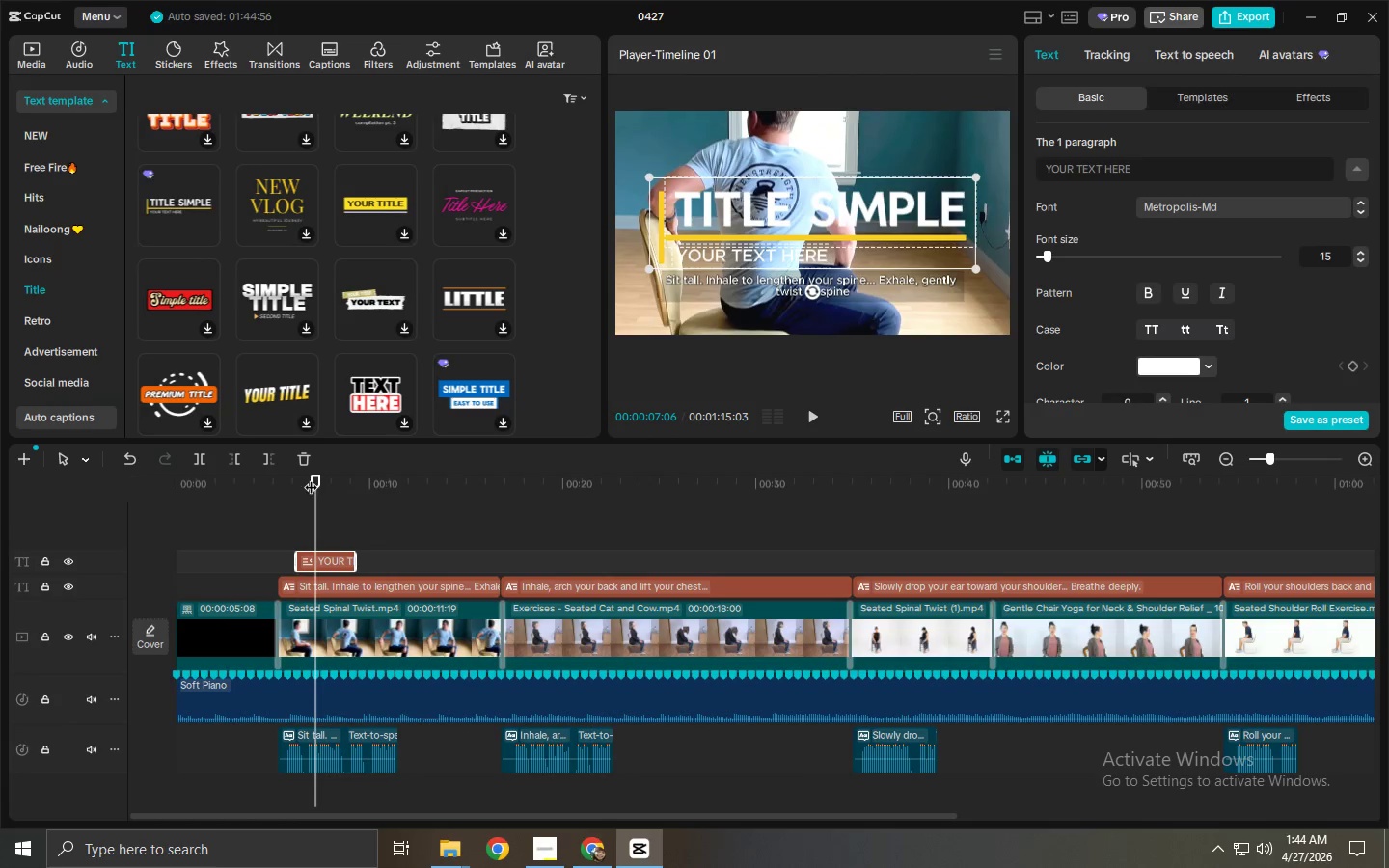 
key(Space)
 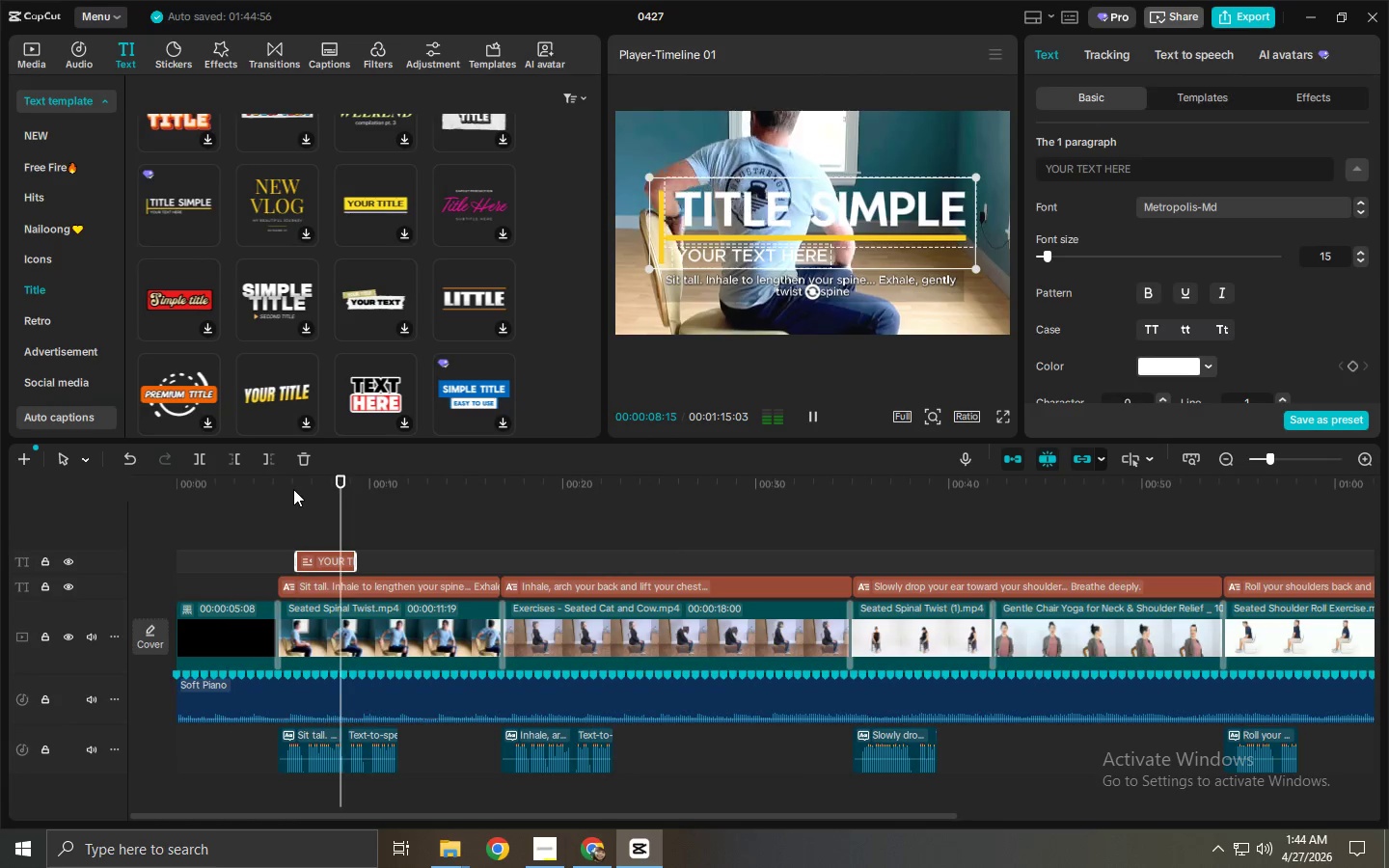 
key(Space)
 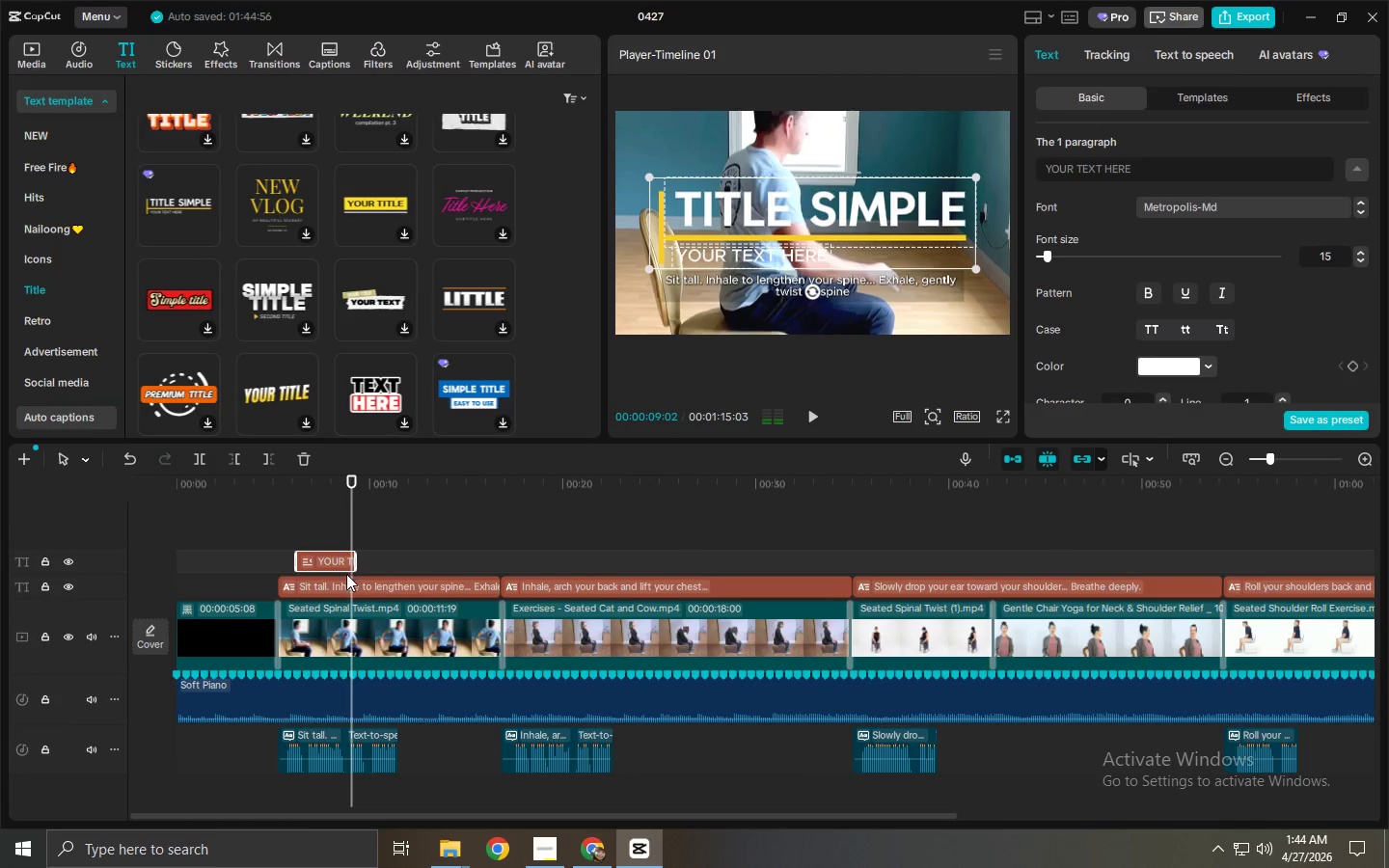 
left_click([356, 586])
 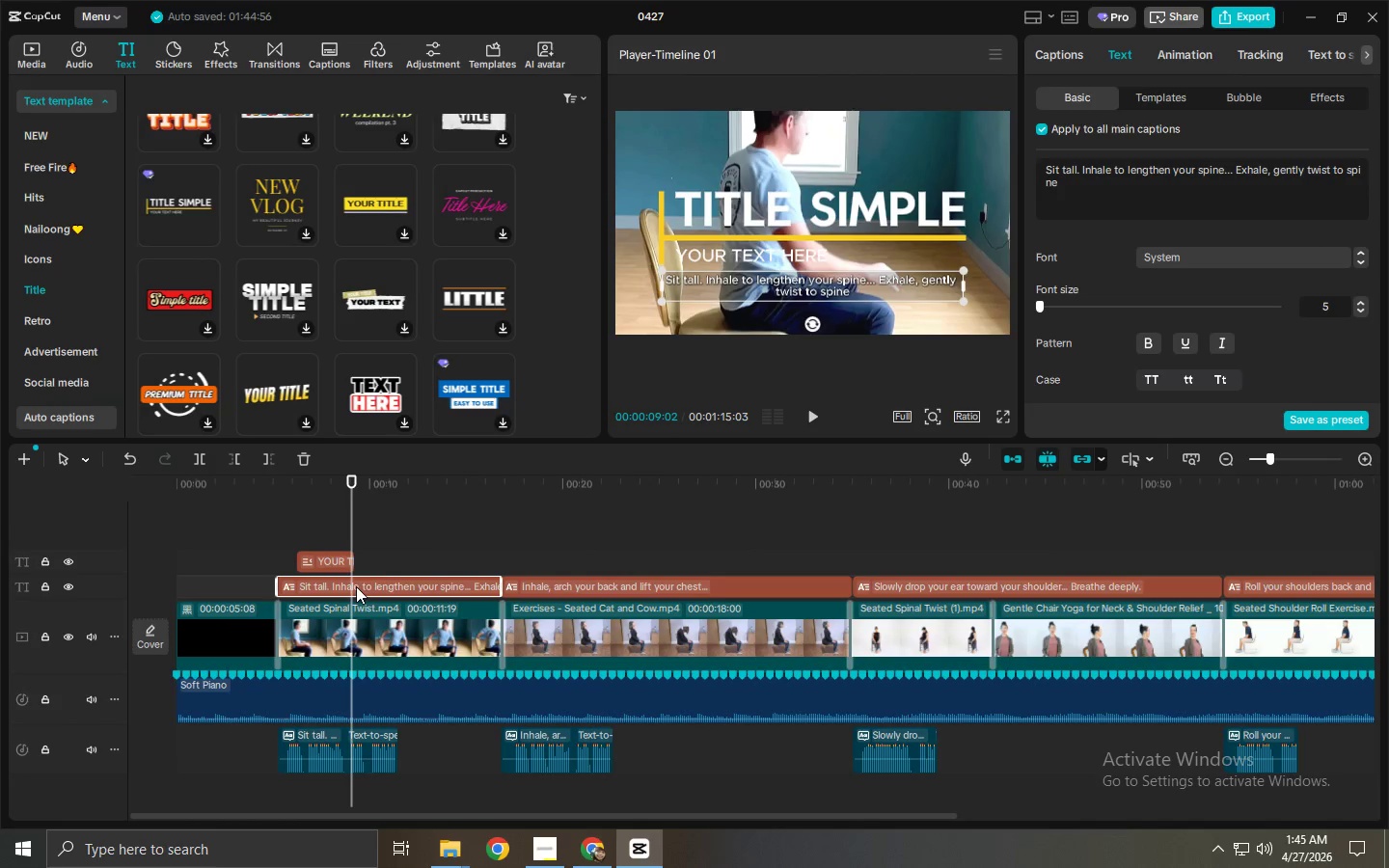 
left_click_drag(start_coordinate=[322, 551], to_coordinate=[300, 551])
 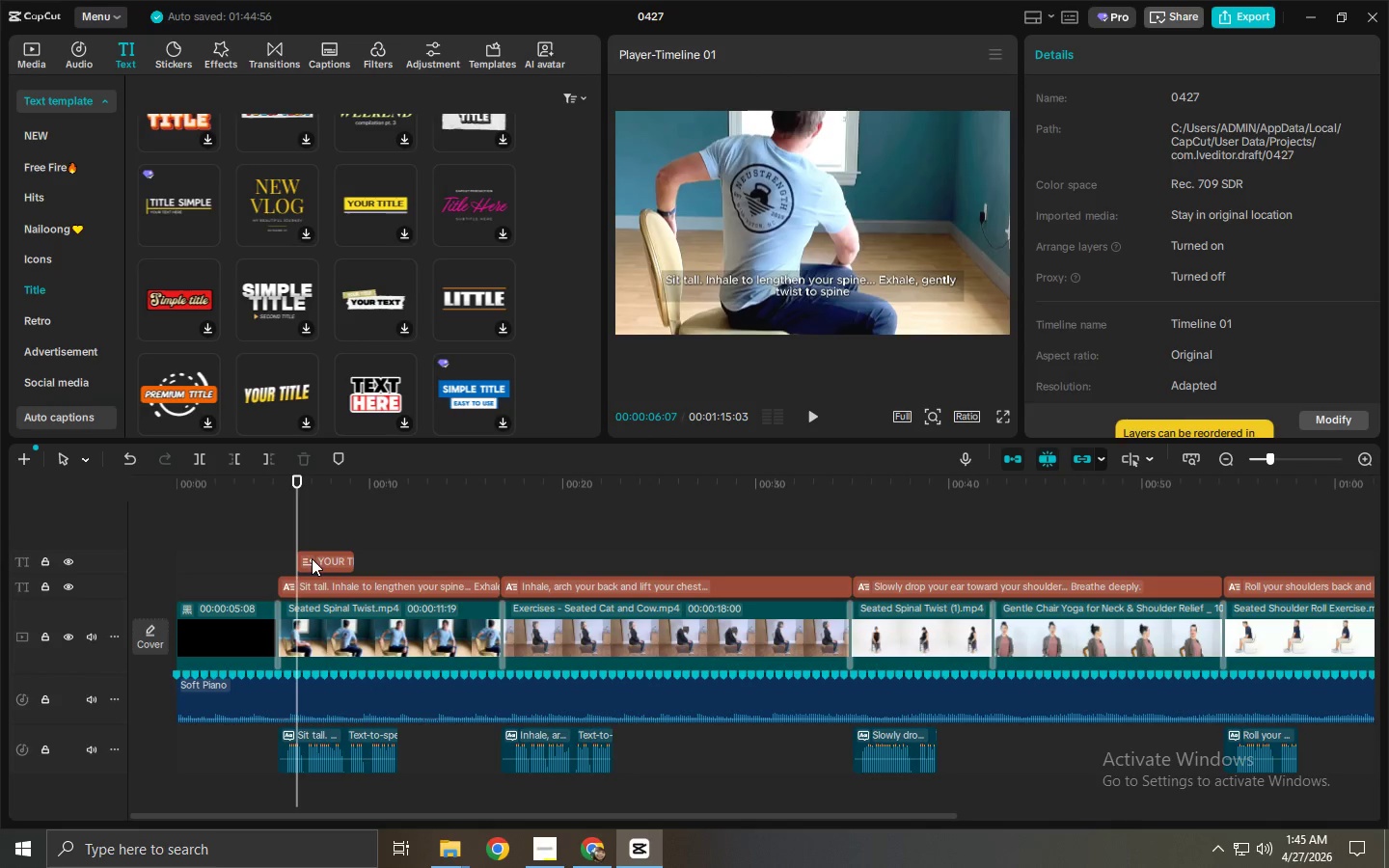 
left_click_drag(start_coordinate=[313, 558], to_coordinate=[298, 559])
 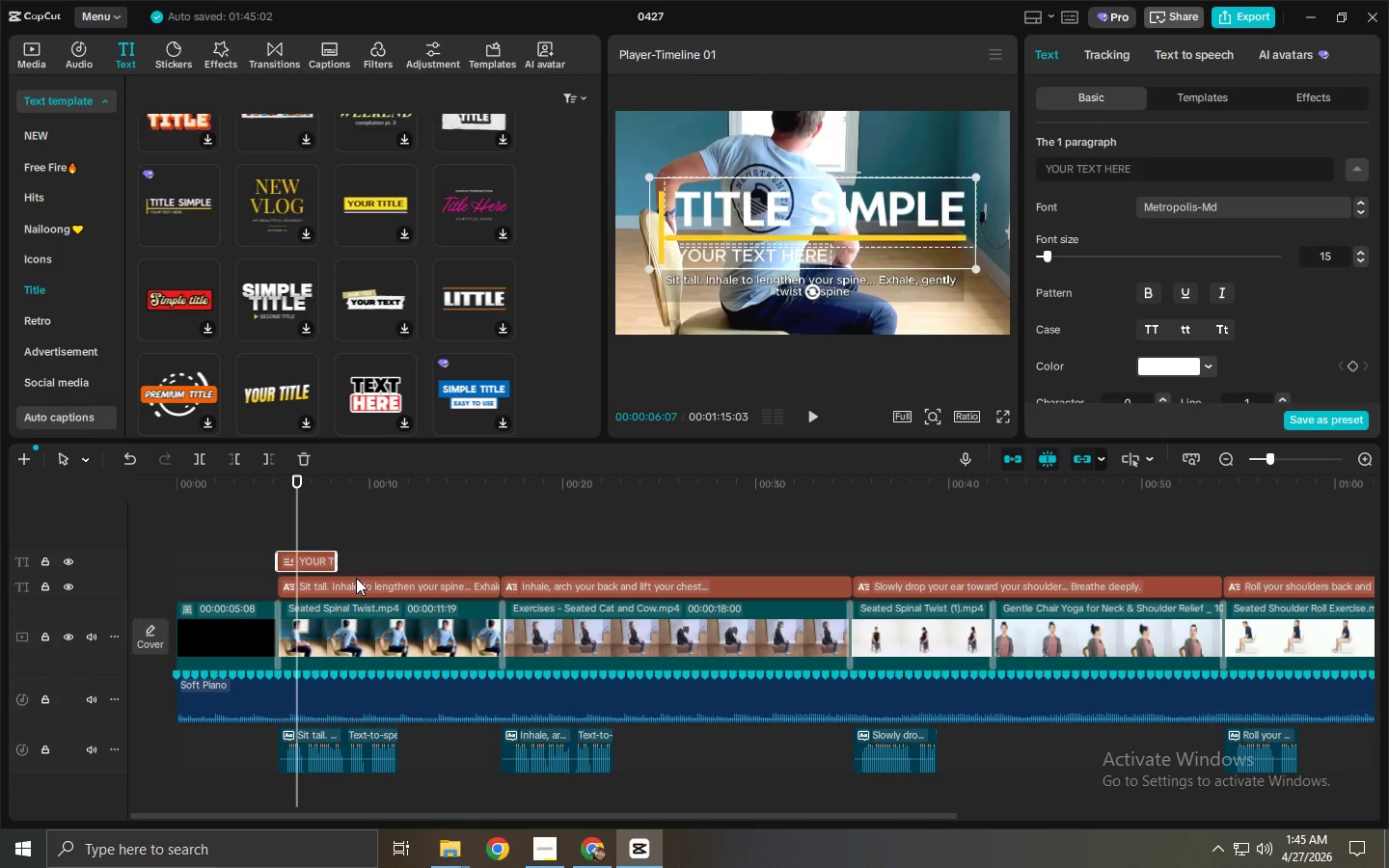 
left_click([356, 578])
 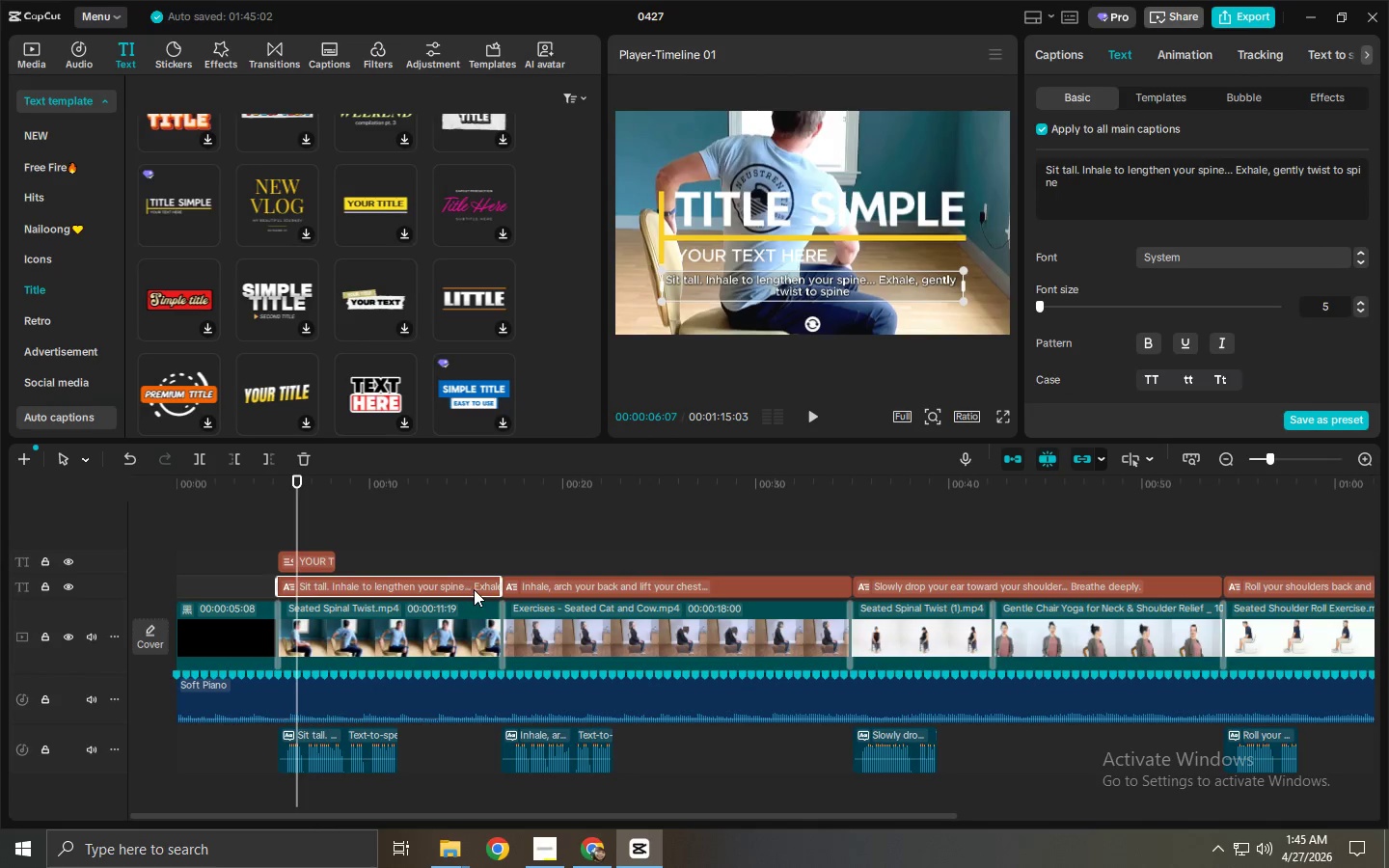 
left_click([474, 589])
 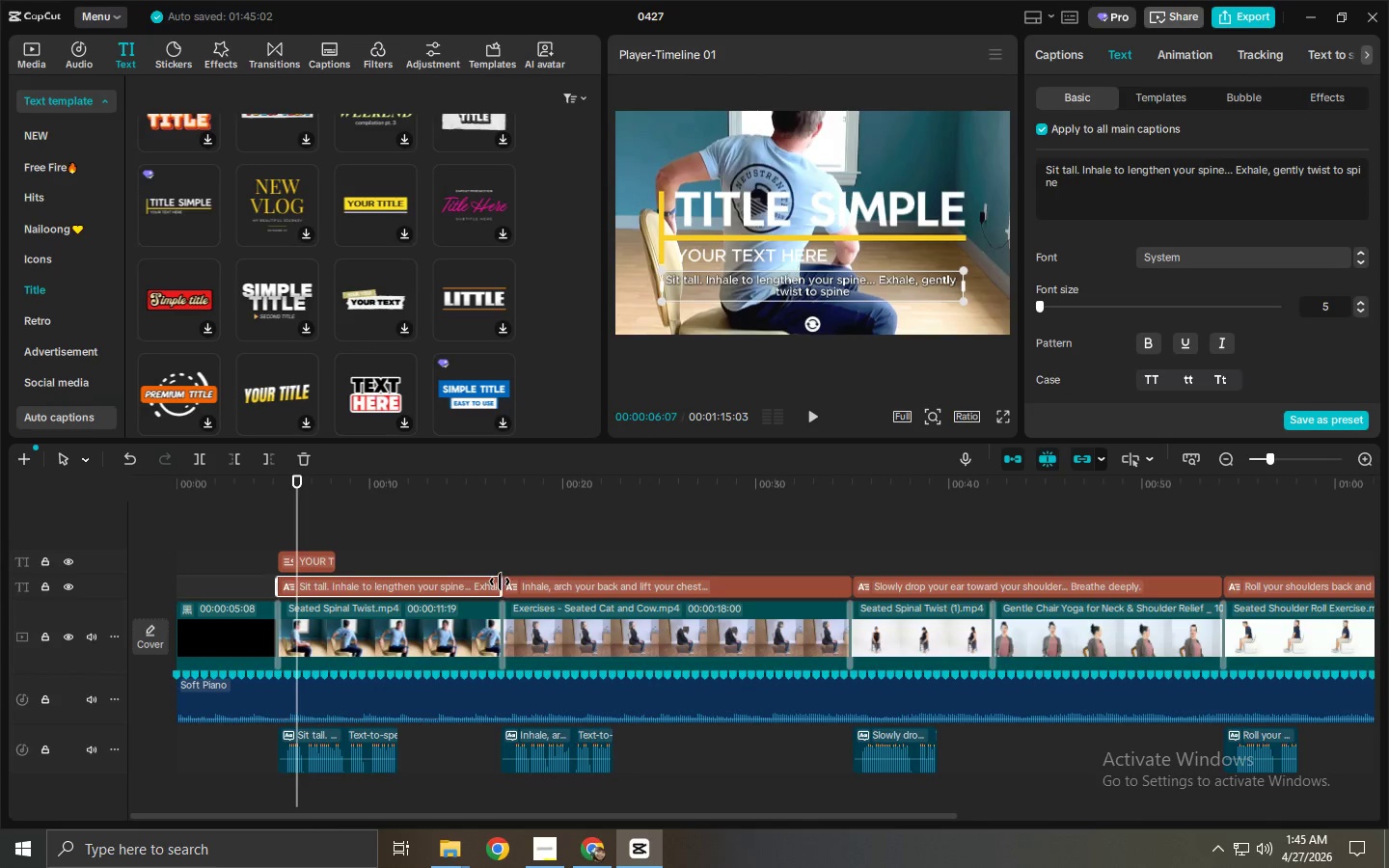 
left_click_drag(start_coordinate=[500, 582], to_coordinate=[395, 599])
 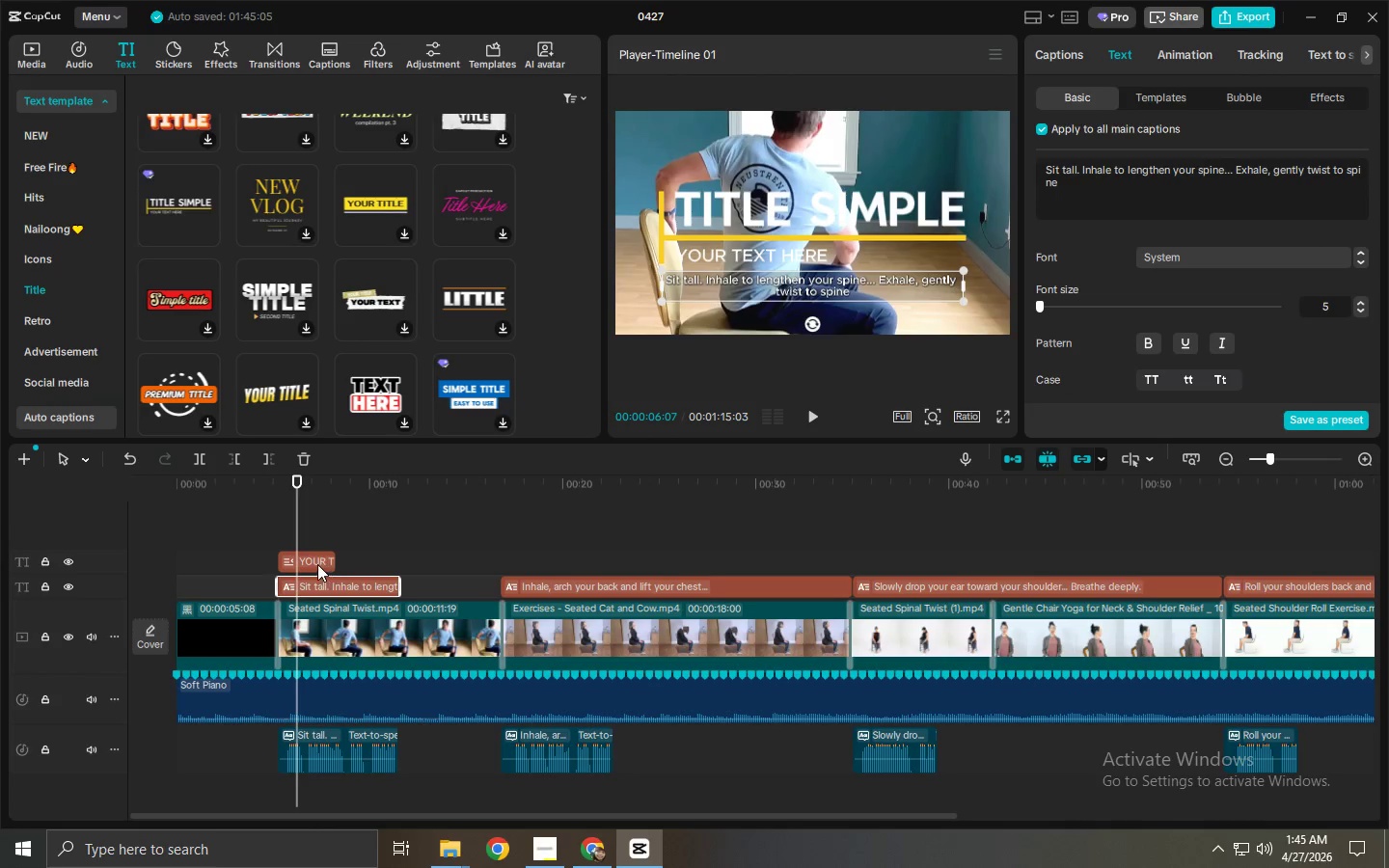 
left_click_drag(start_coordinate=[310, 562], to_coordinate=[432, 565])
 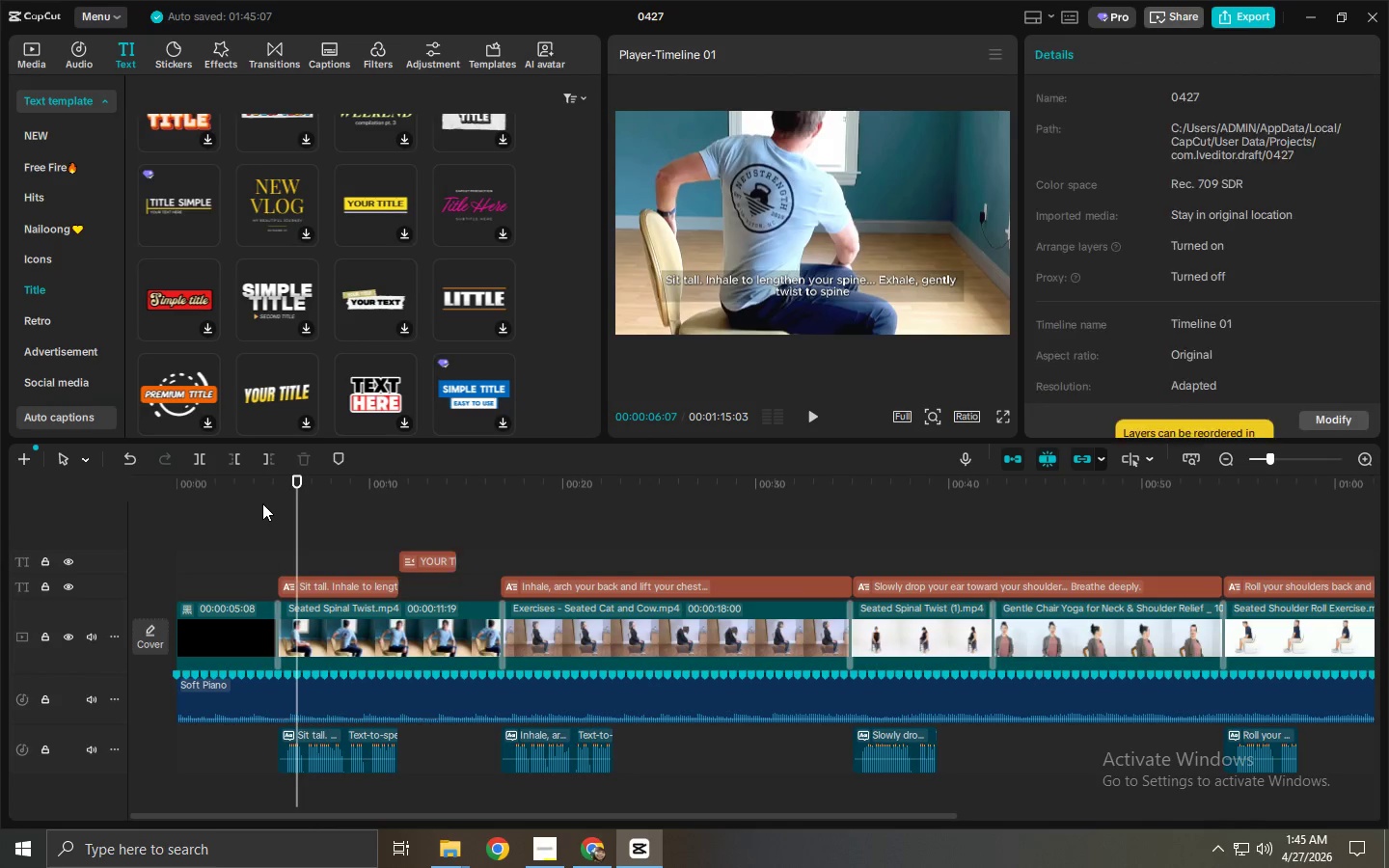 
key(Space)
 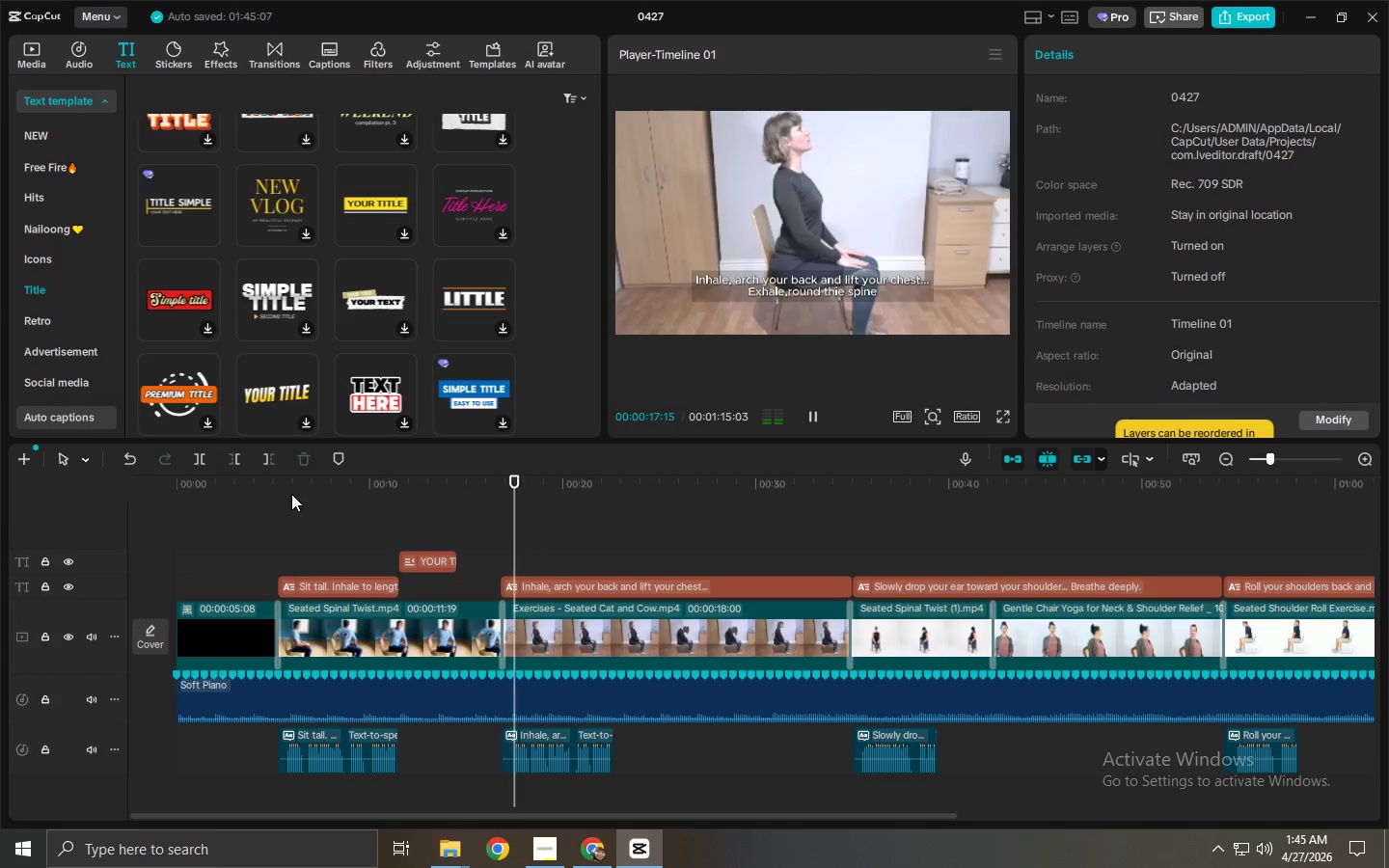 
wait(18.23)
 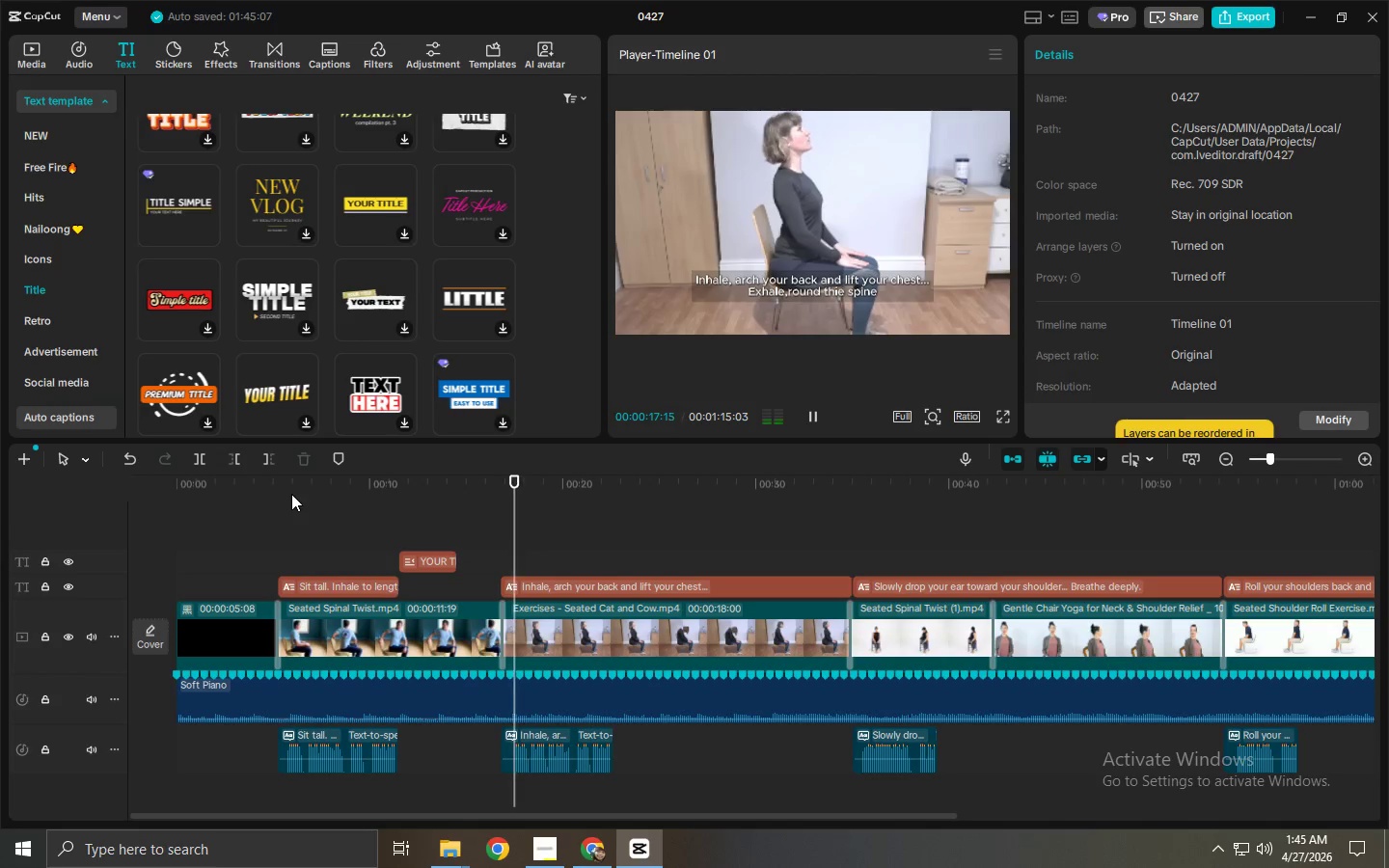 
key(Space)
 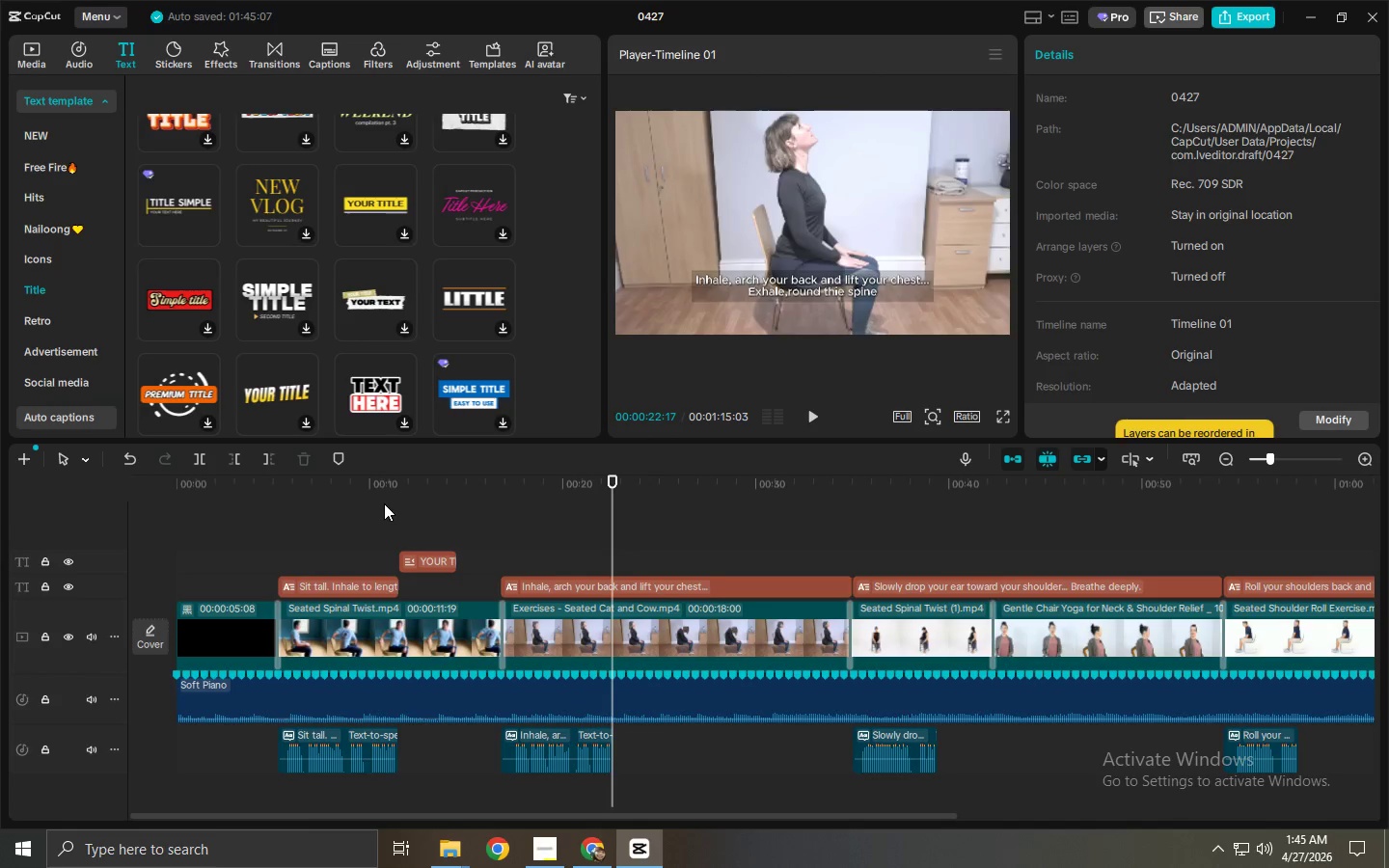 
key(Space)
 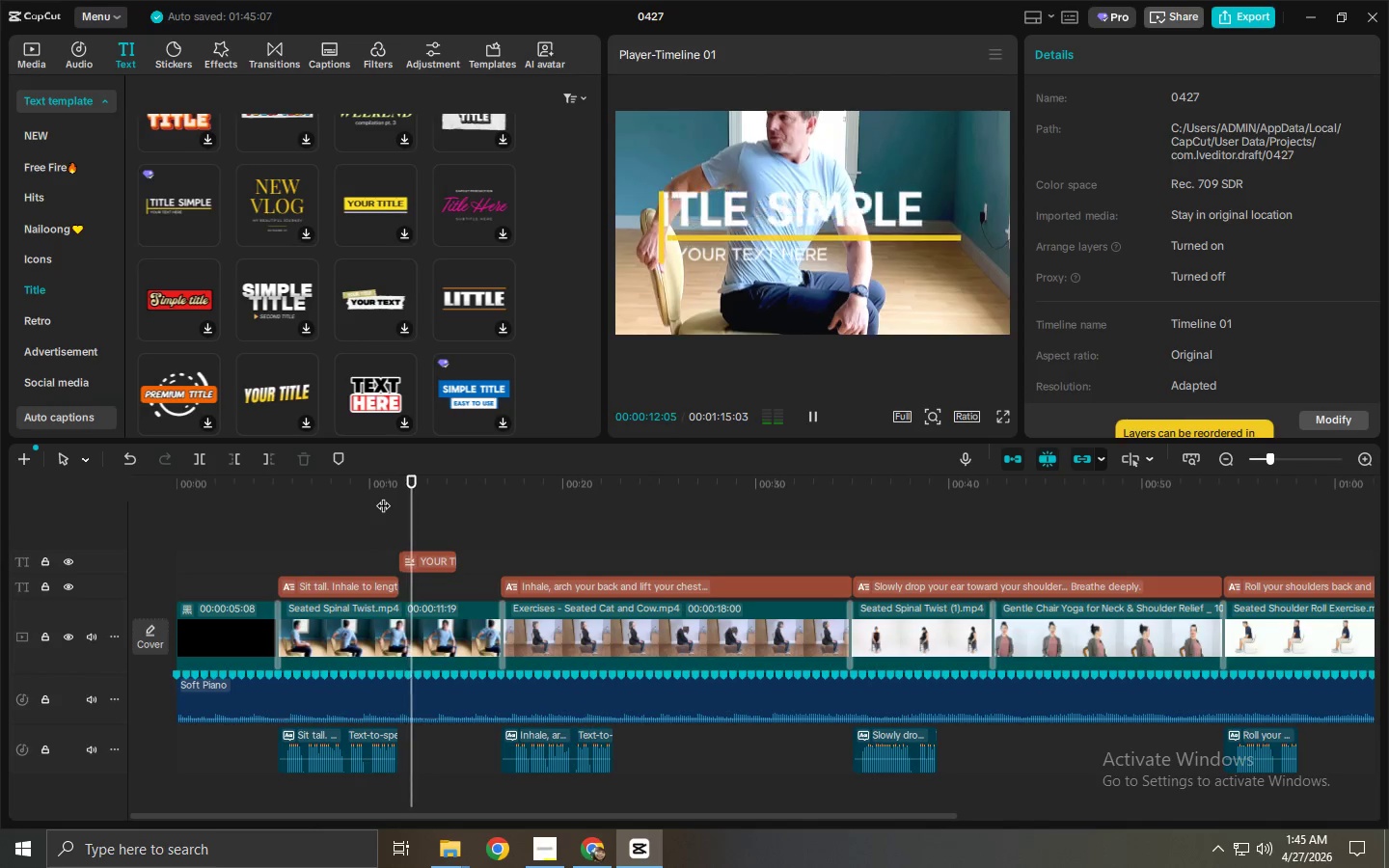 
key(Space)
 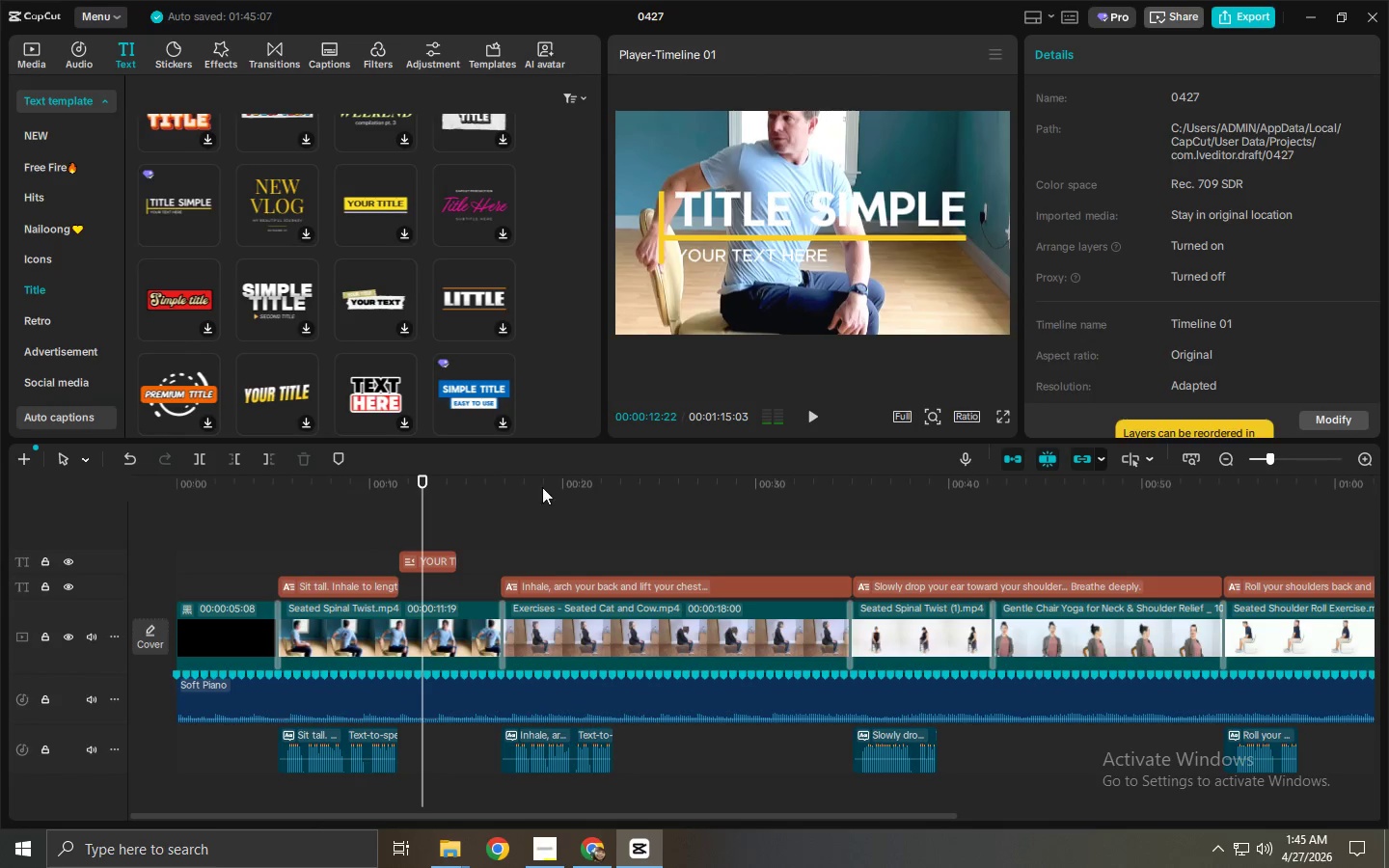 
key(Alt+AltLeft)
 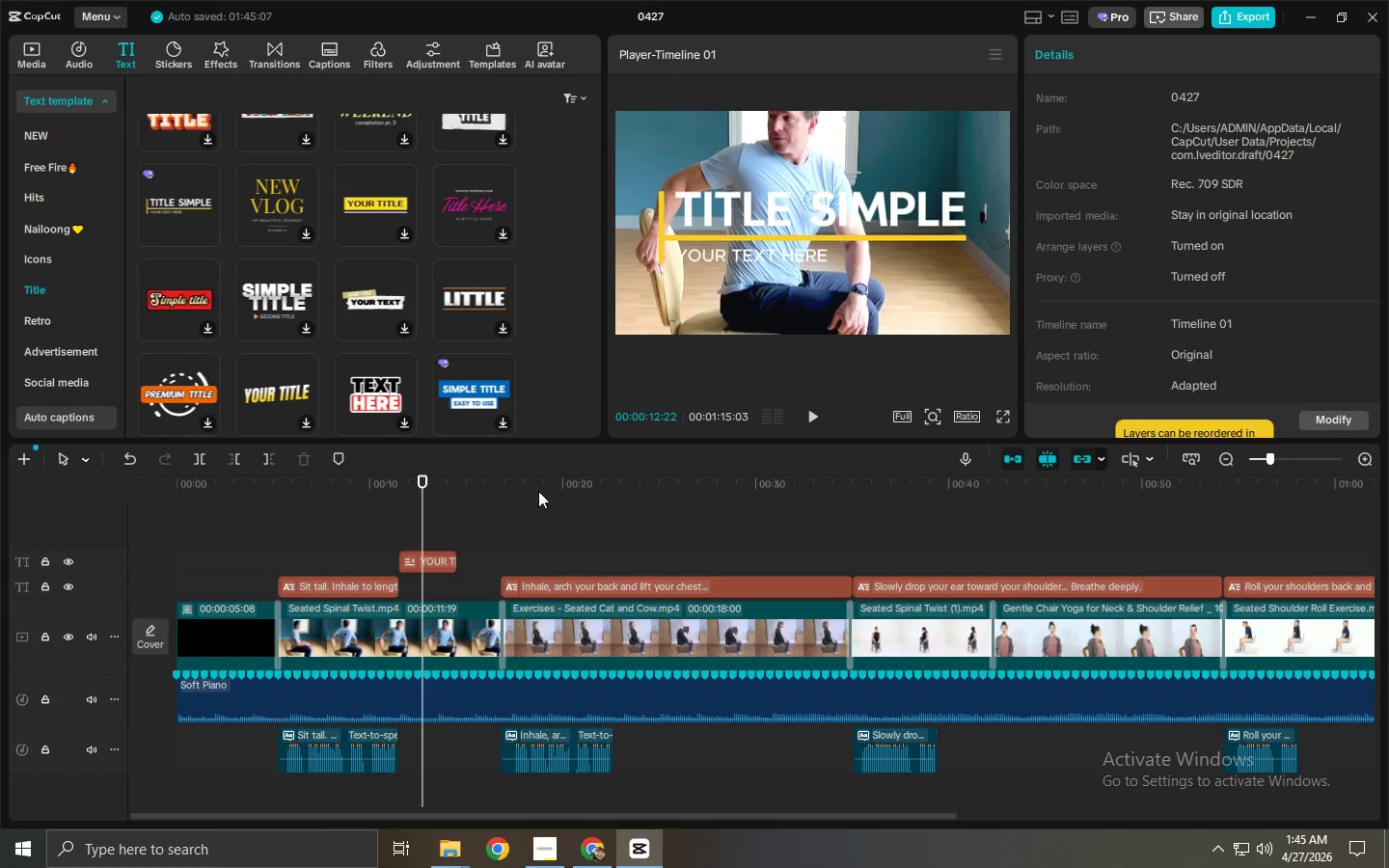 
key(Alt+Tab)